 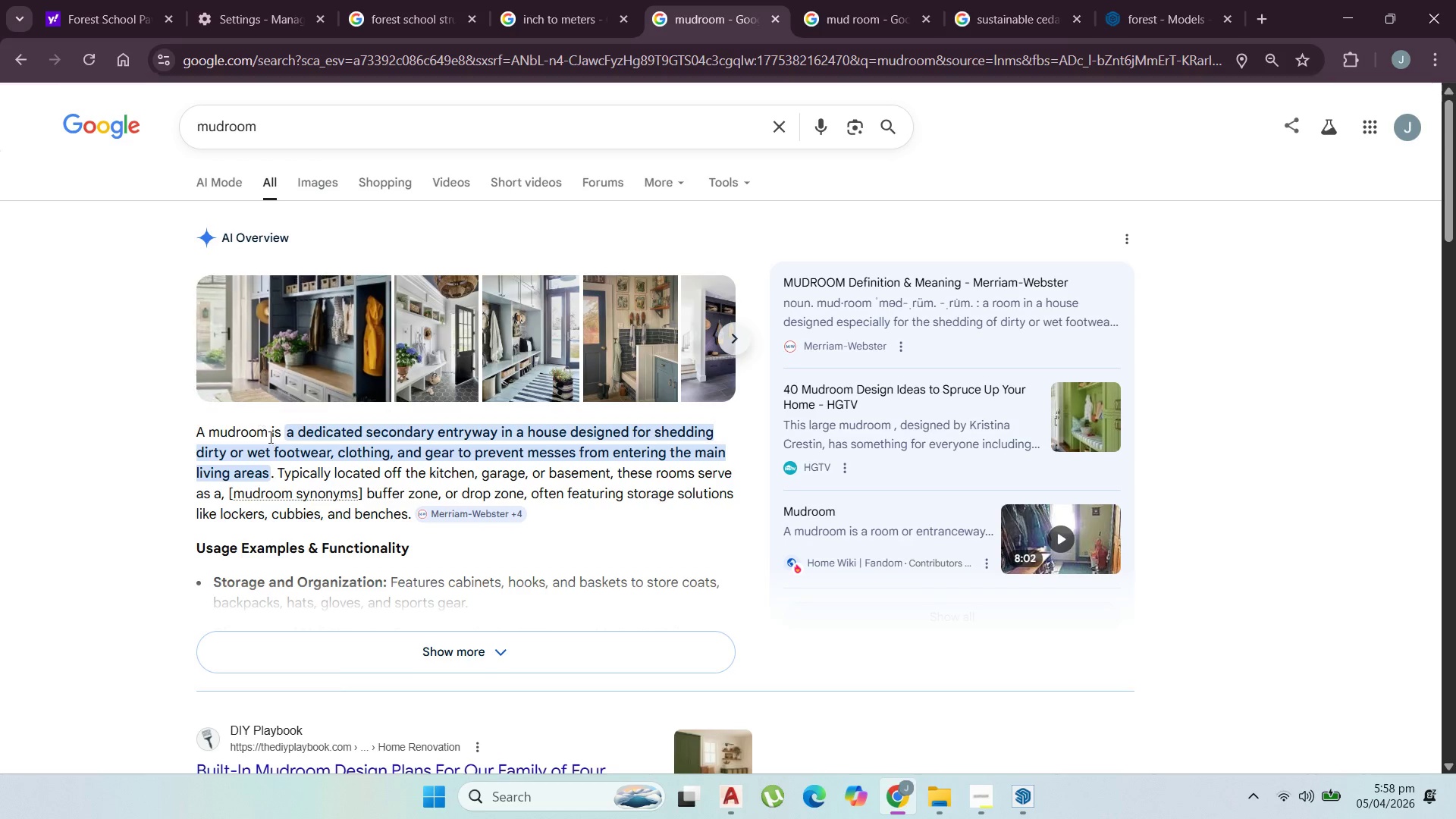 
left_click_drag(start_coordinate=[281, 425], to_coordinate=[655, 431])
 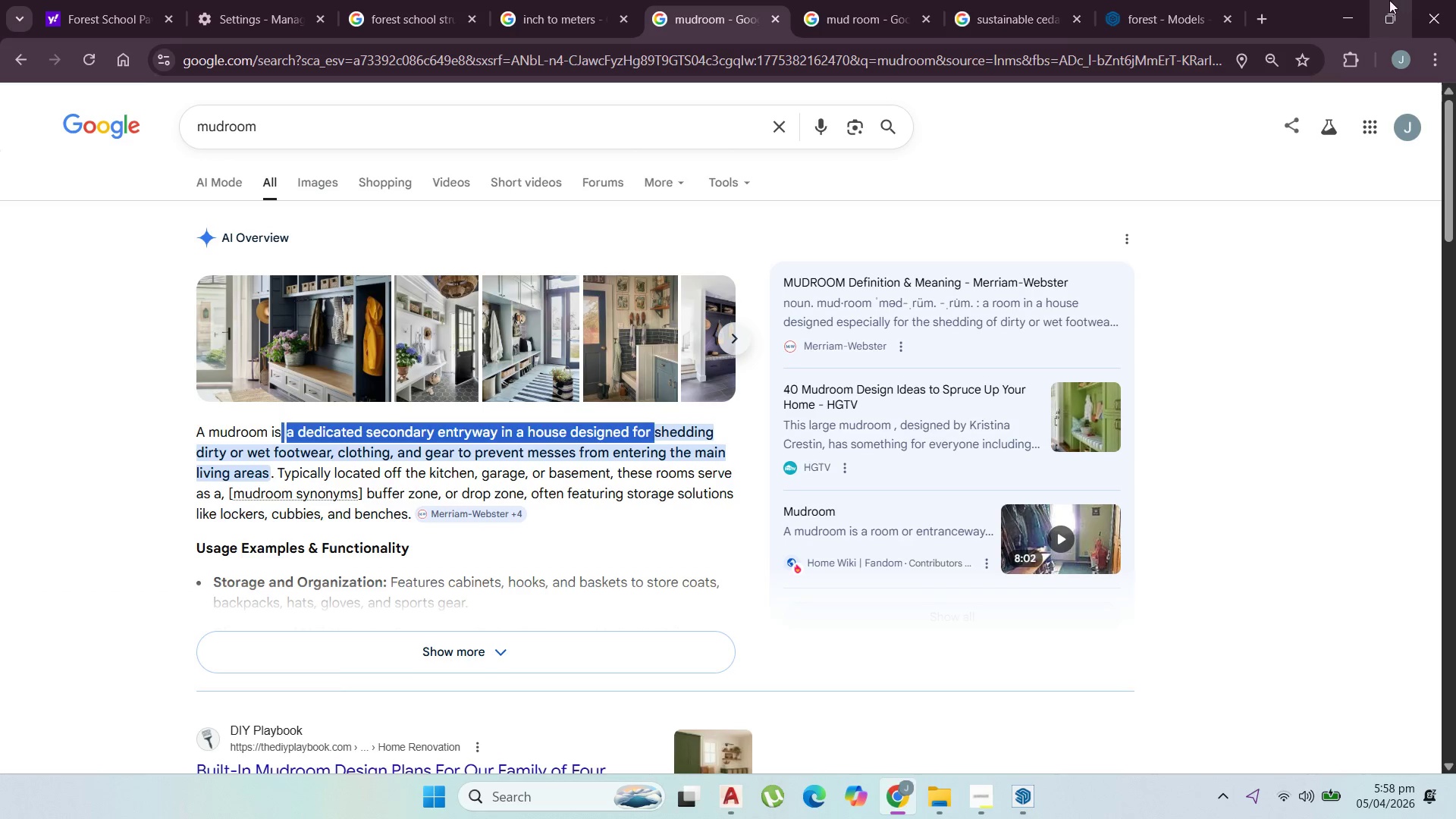 
left_click([1362, 0])
 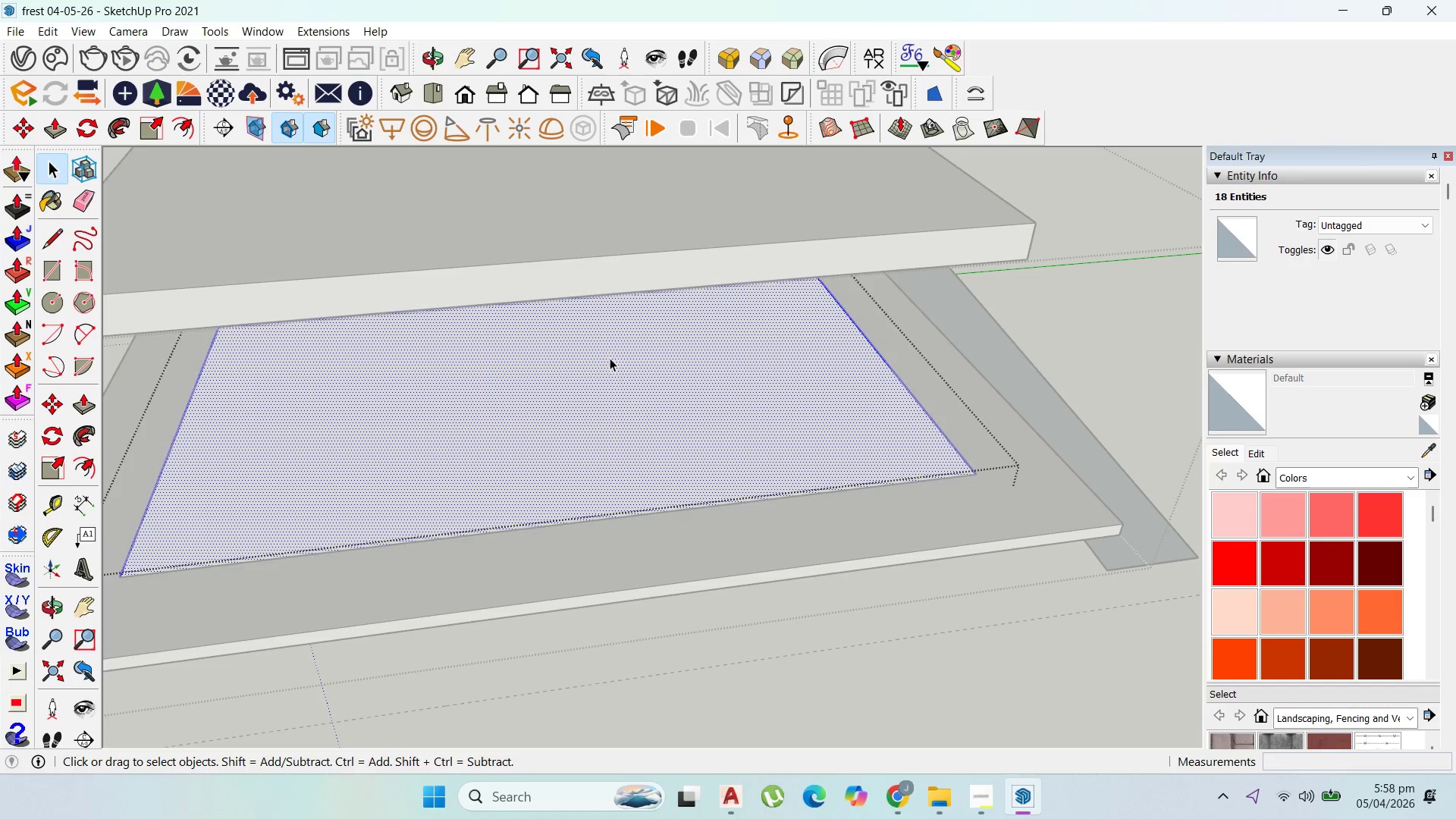 
left_click([659, 436])
 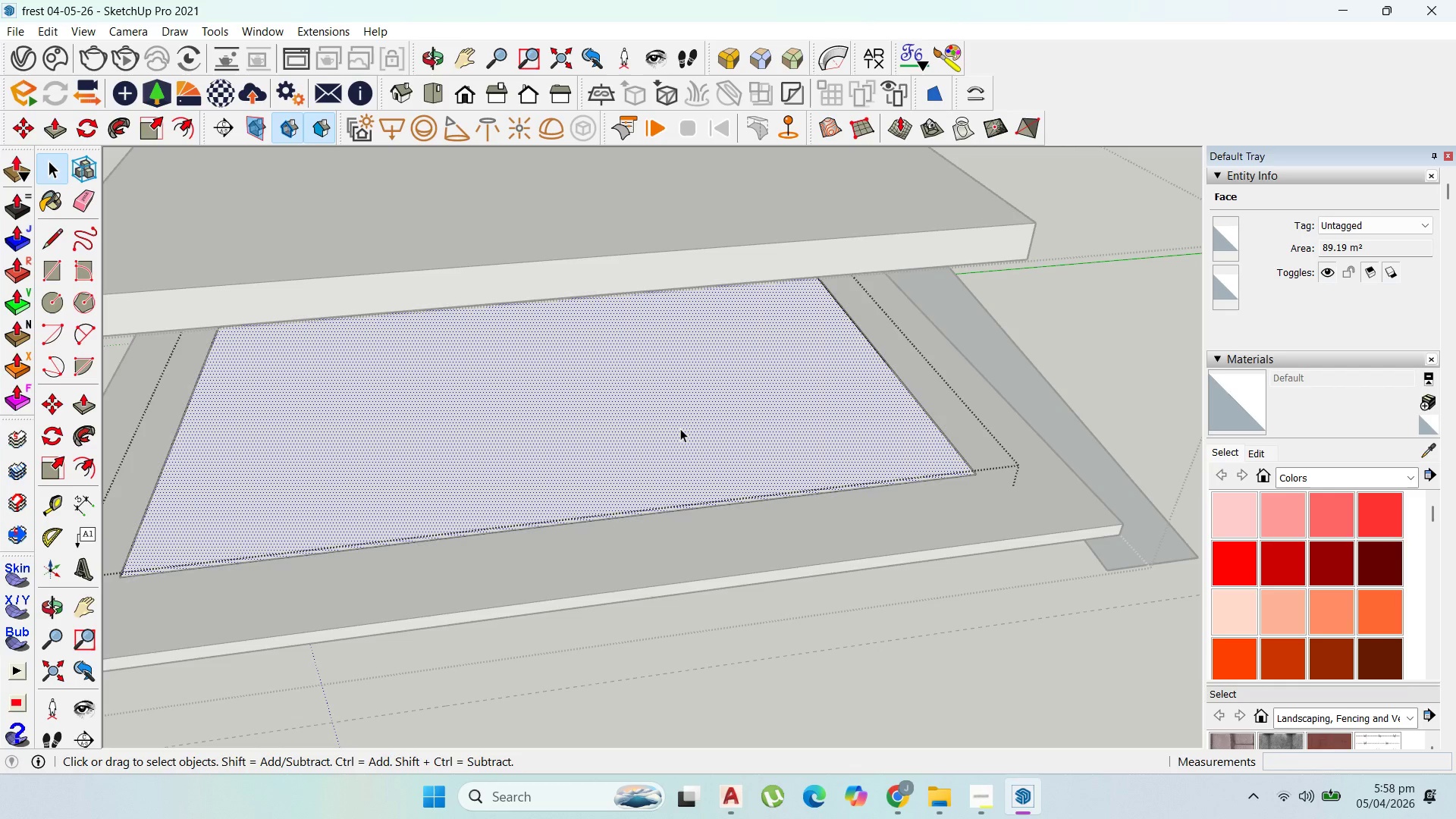 
wait(16.91)
 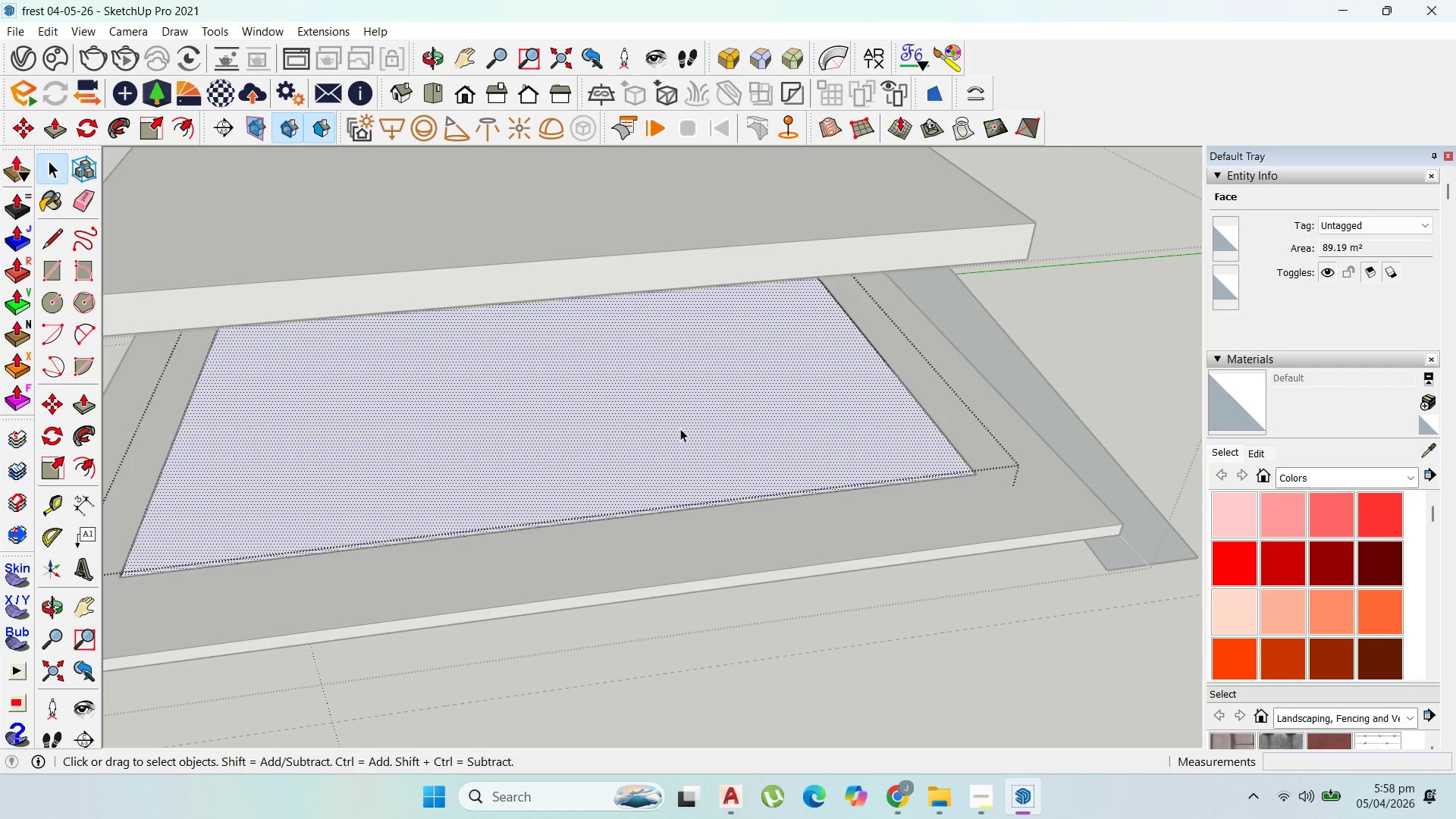 
scroll: coordinate [475, 466], scroll_direction: down, amount: 12.0
 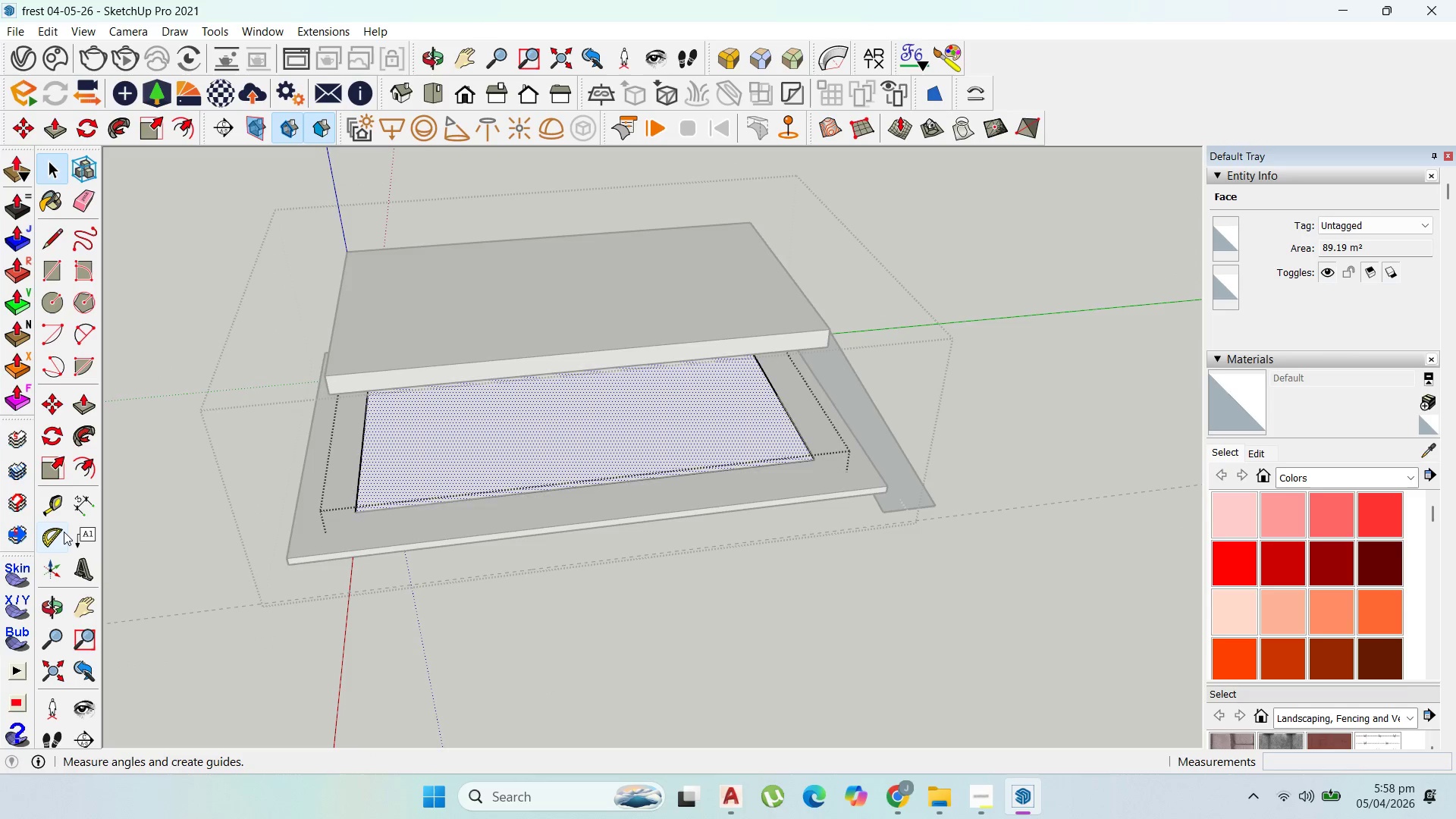 
left_click([60, 506])
 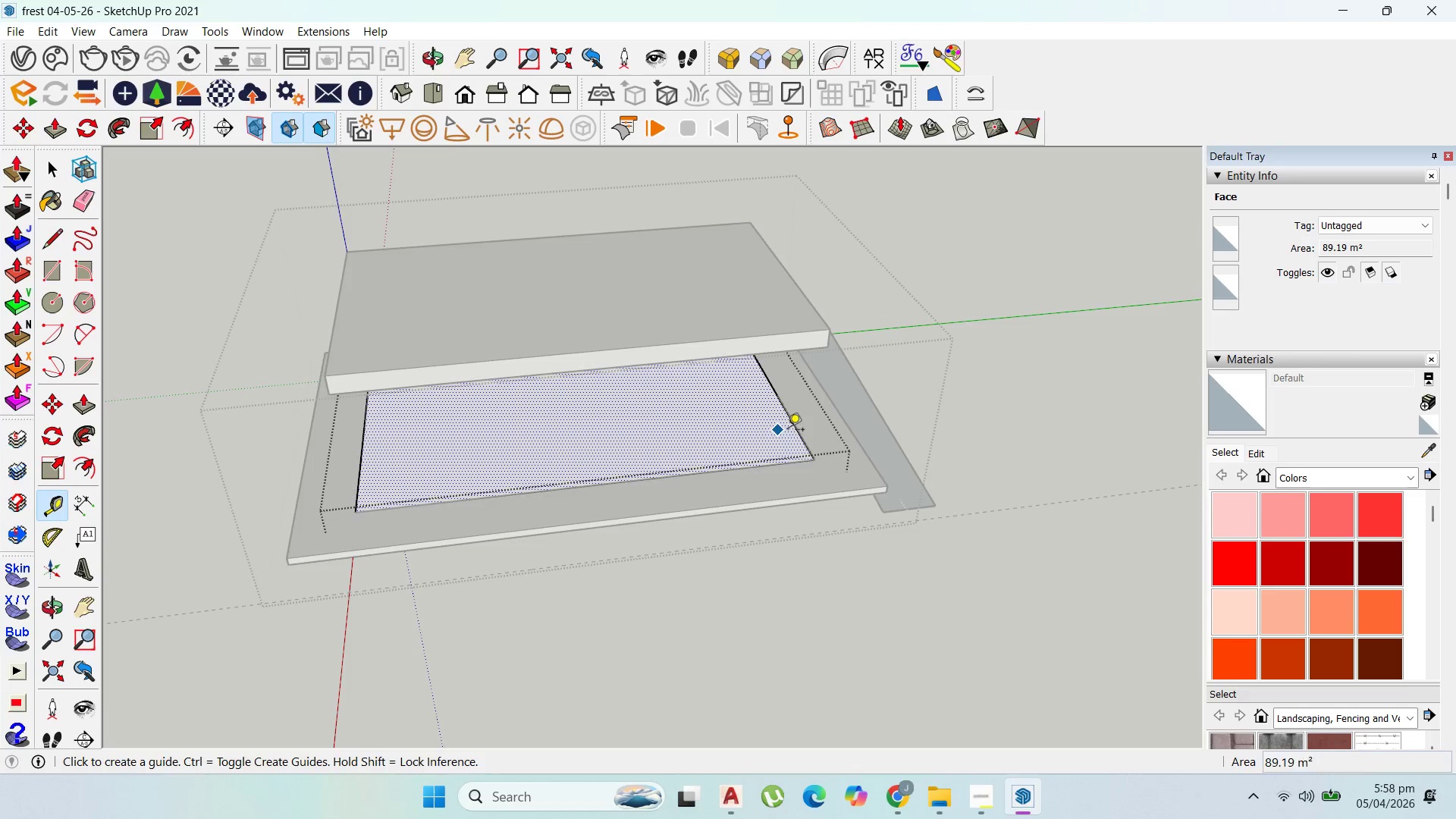 
left_click_drag(start_coordinate=[798, 427], to_coordinate=[755, 428])
 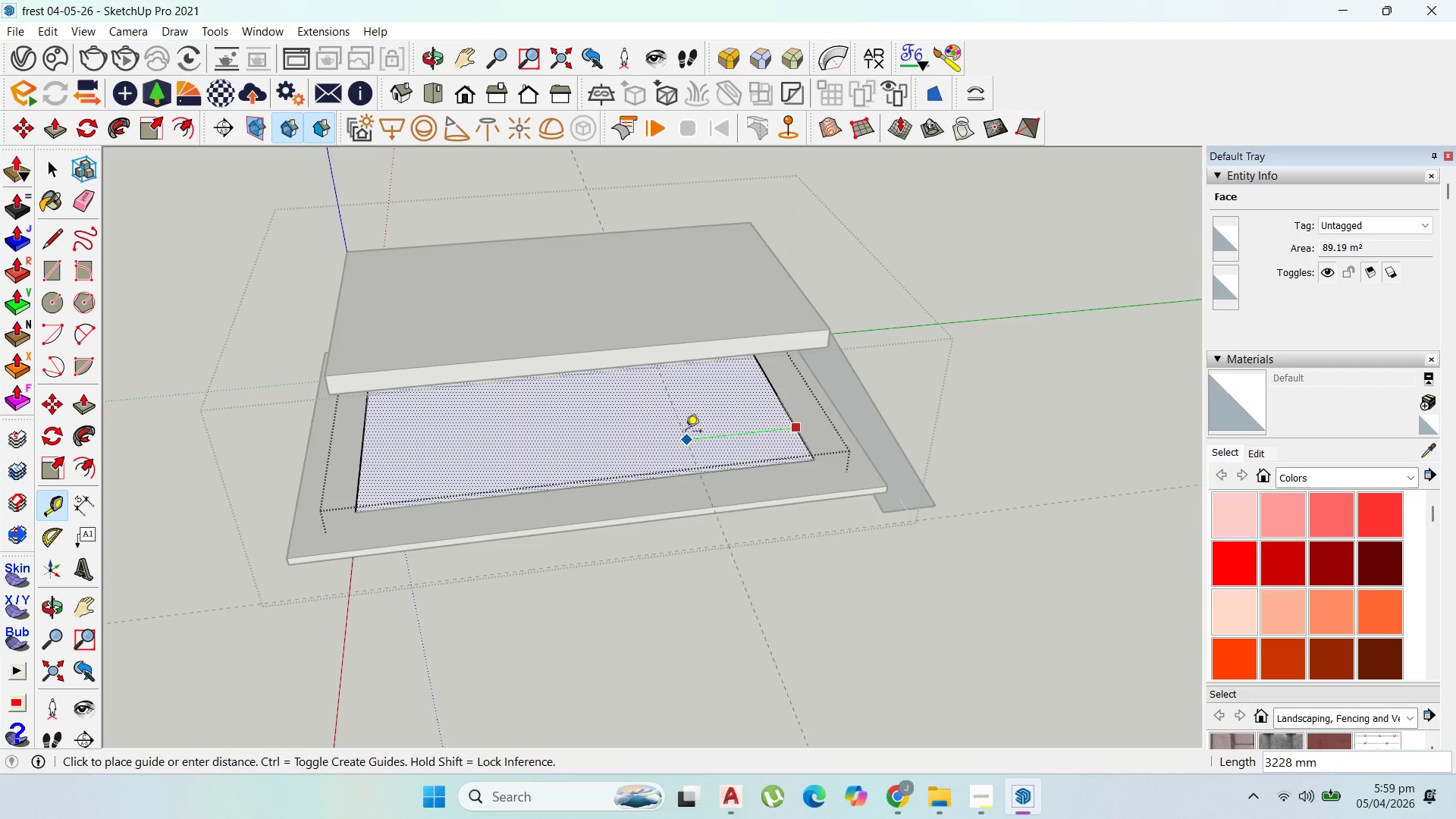 
wait(13.56)
 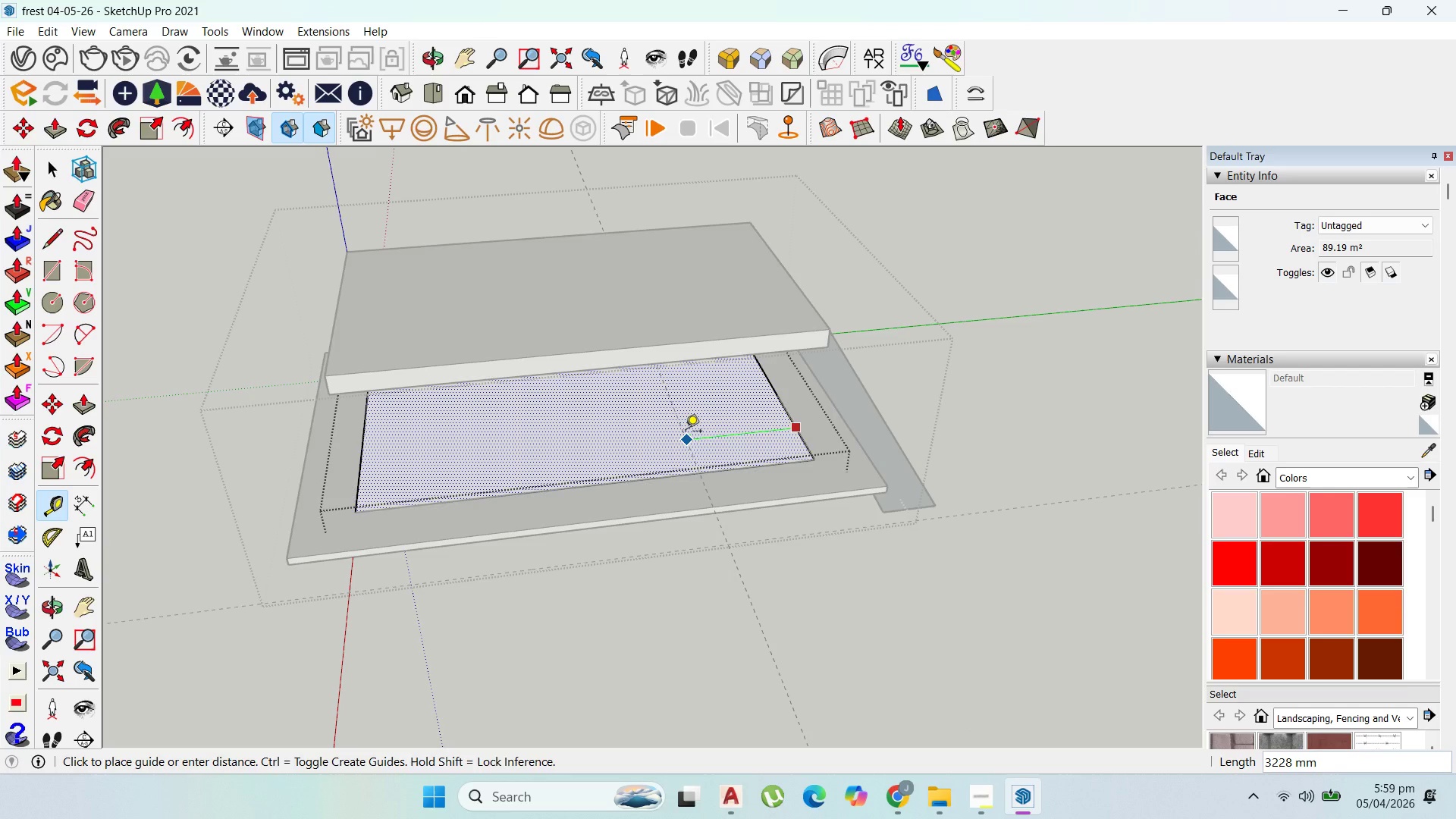 
key(Numpad2)
 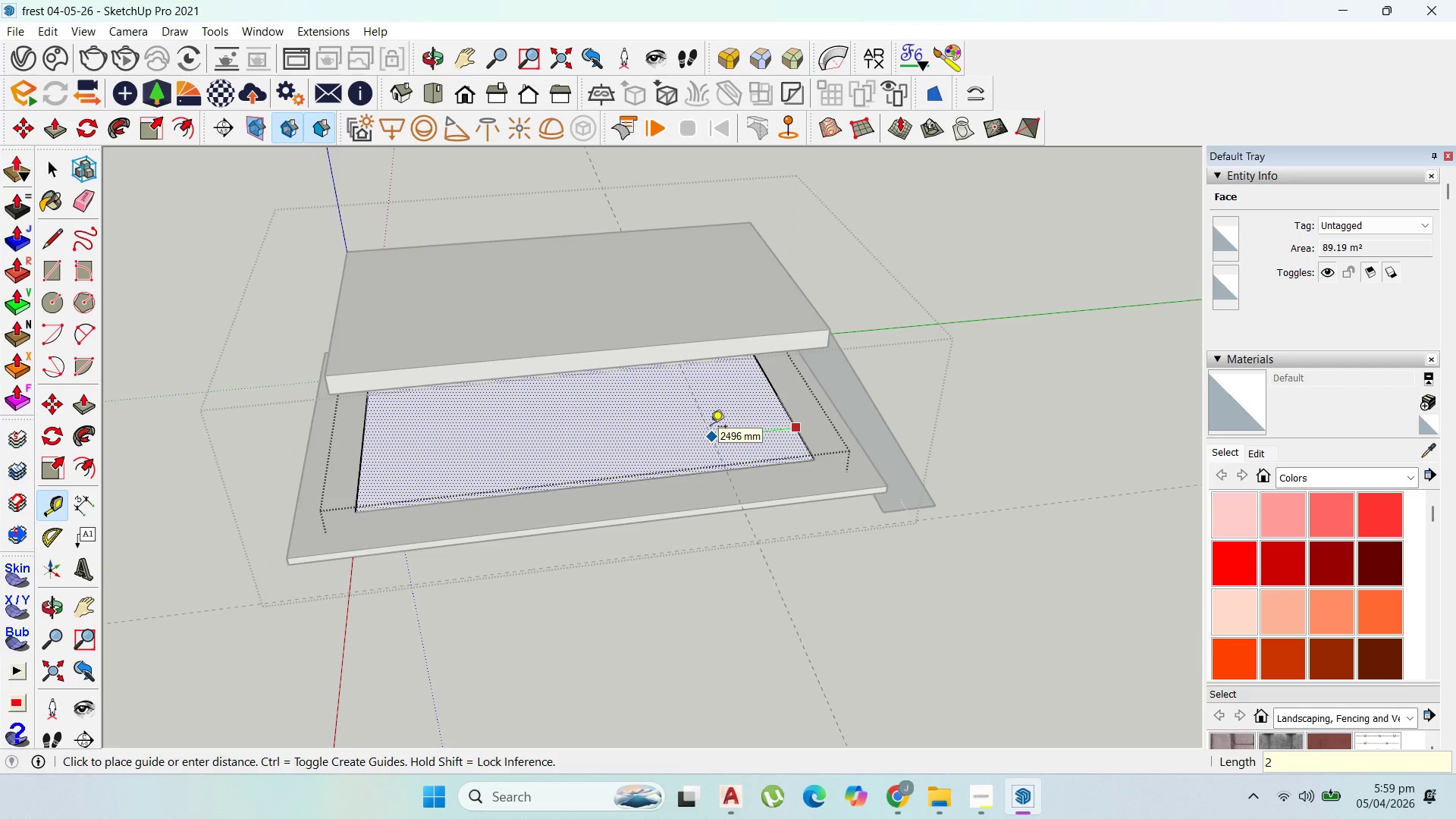 
key(Numpad5)
 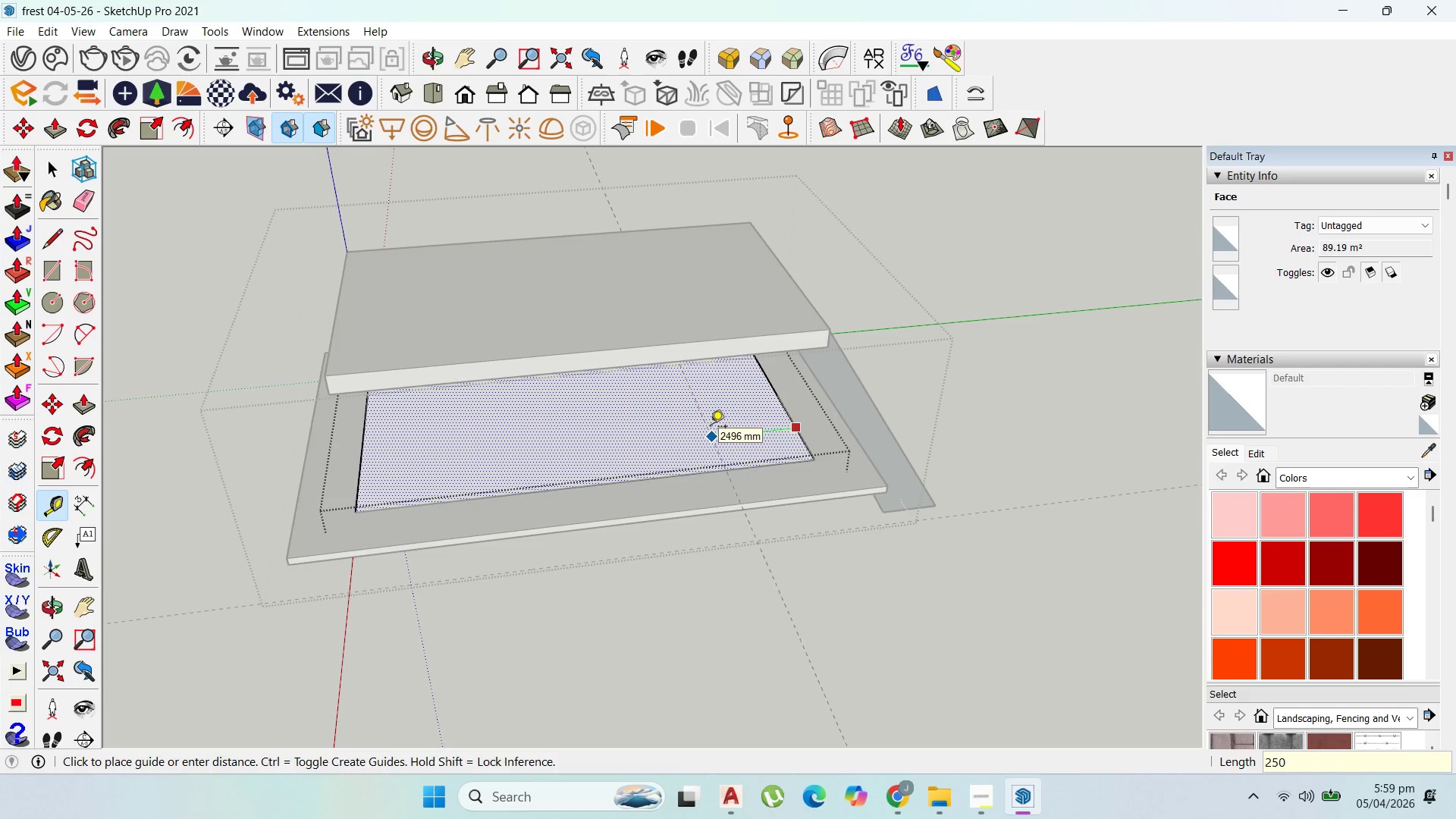 
key(Numpad0)
 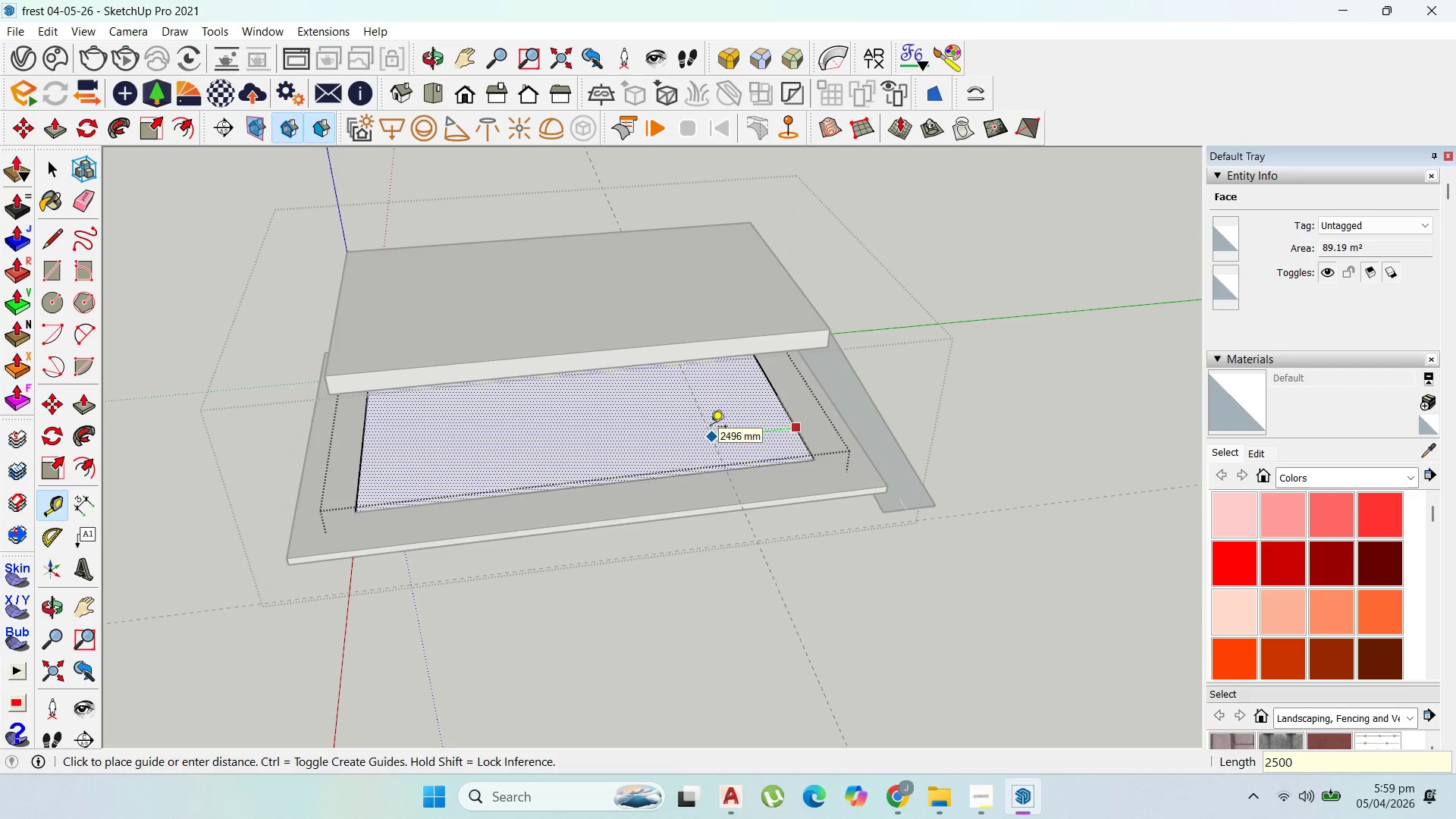 
key(Numpad0)
 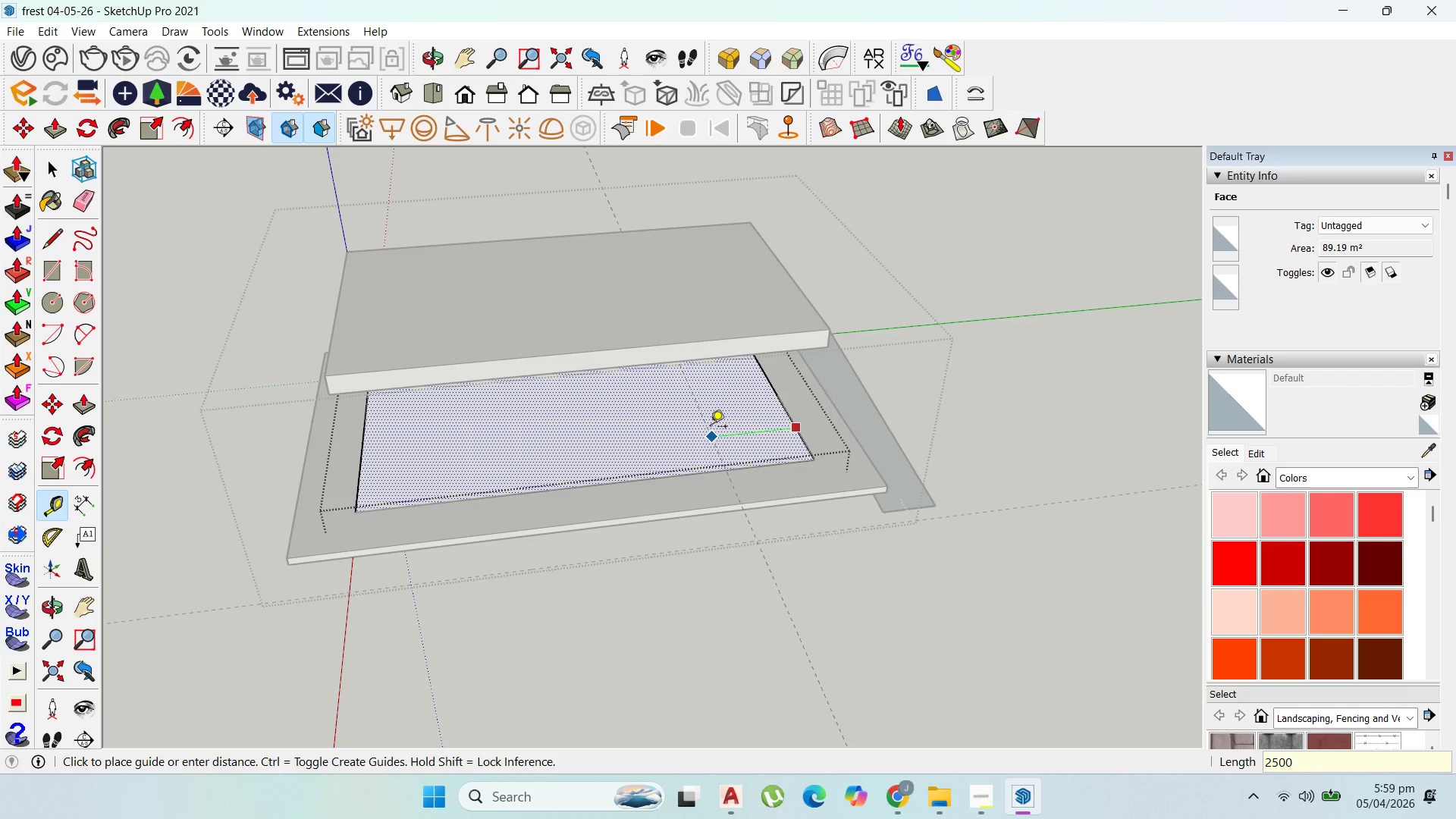 
wait(9.3)
 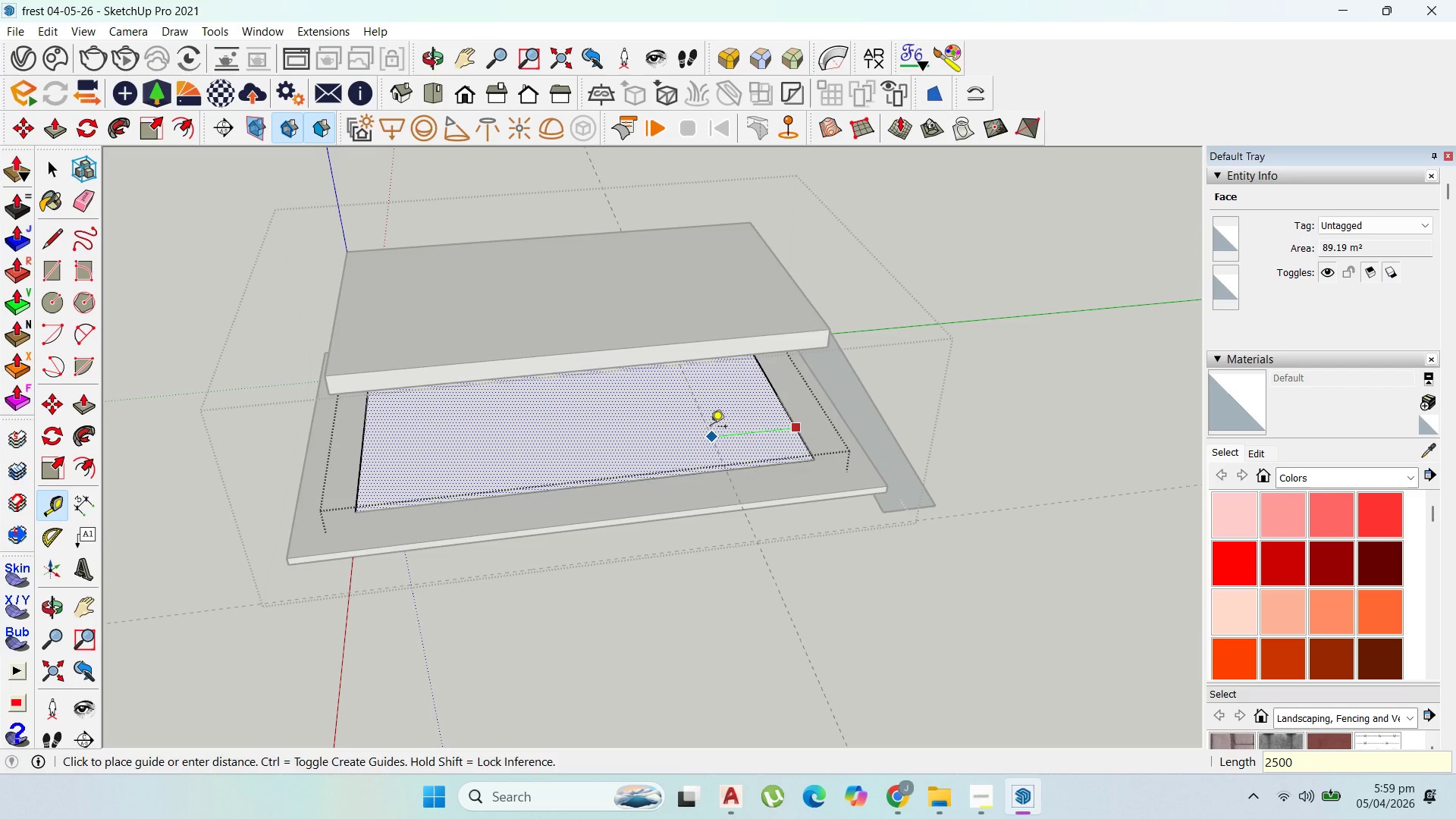 
scroll: coordinate [828, 464], scroll_direction: down, amount: 2.0
 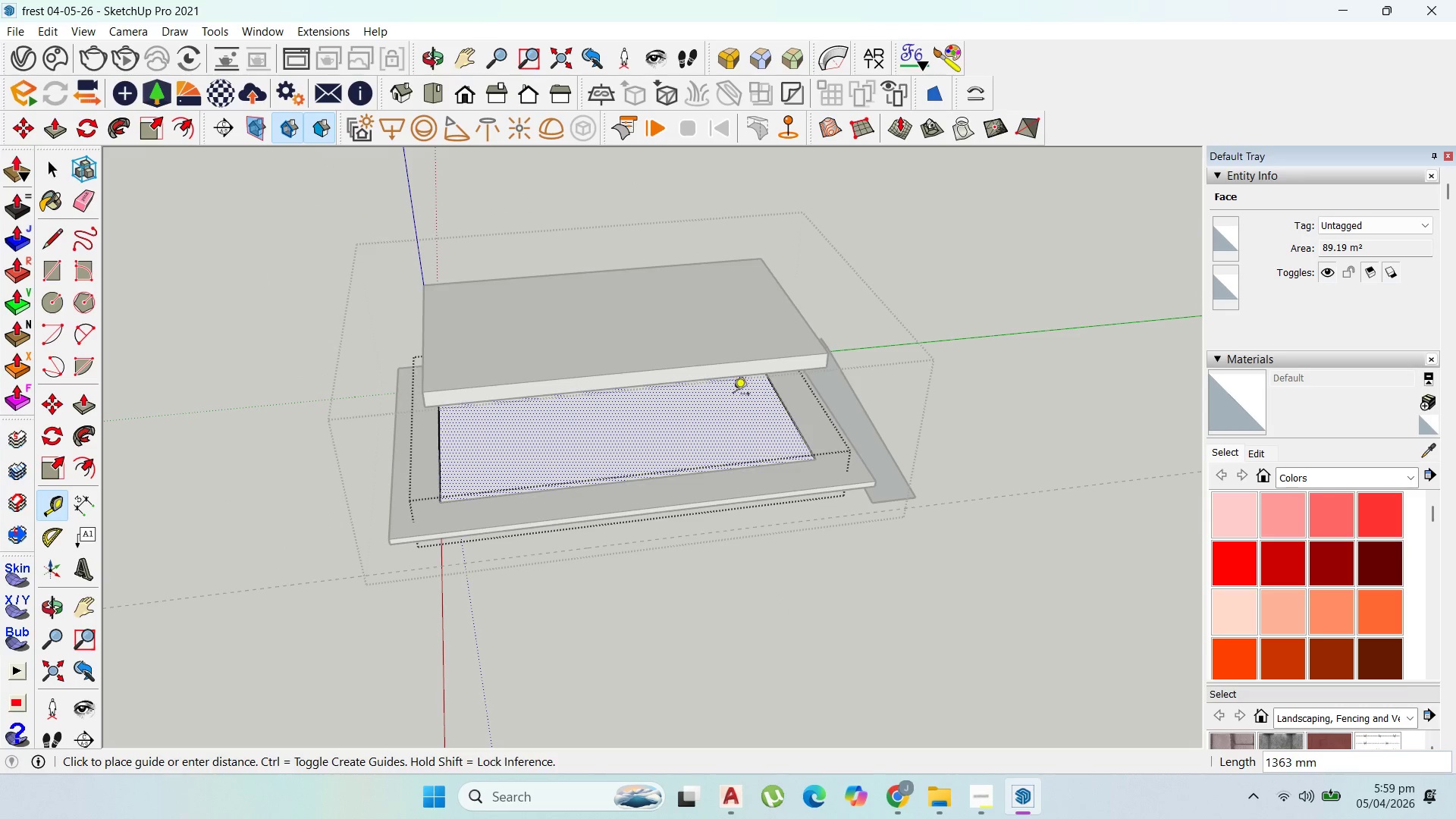 
scroll: coordinate [715, 439], scroll_direction: up, amount: 4.0
 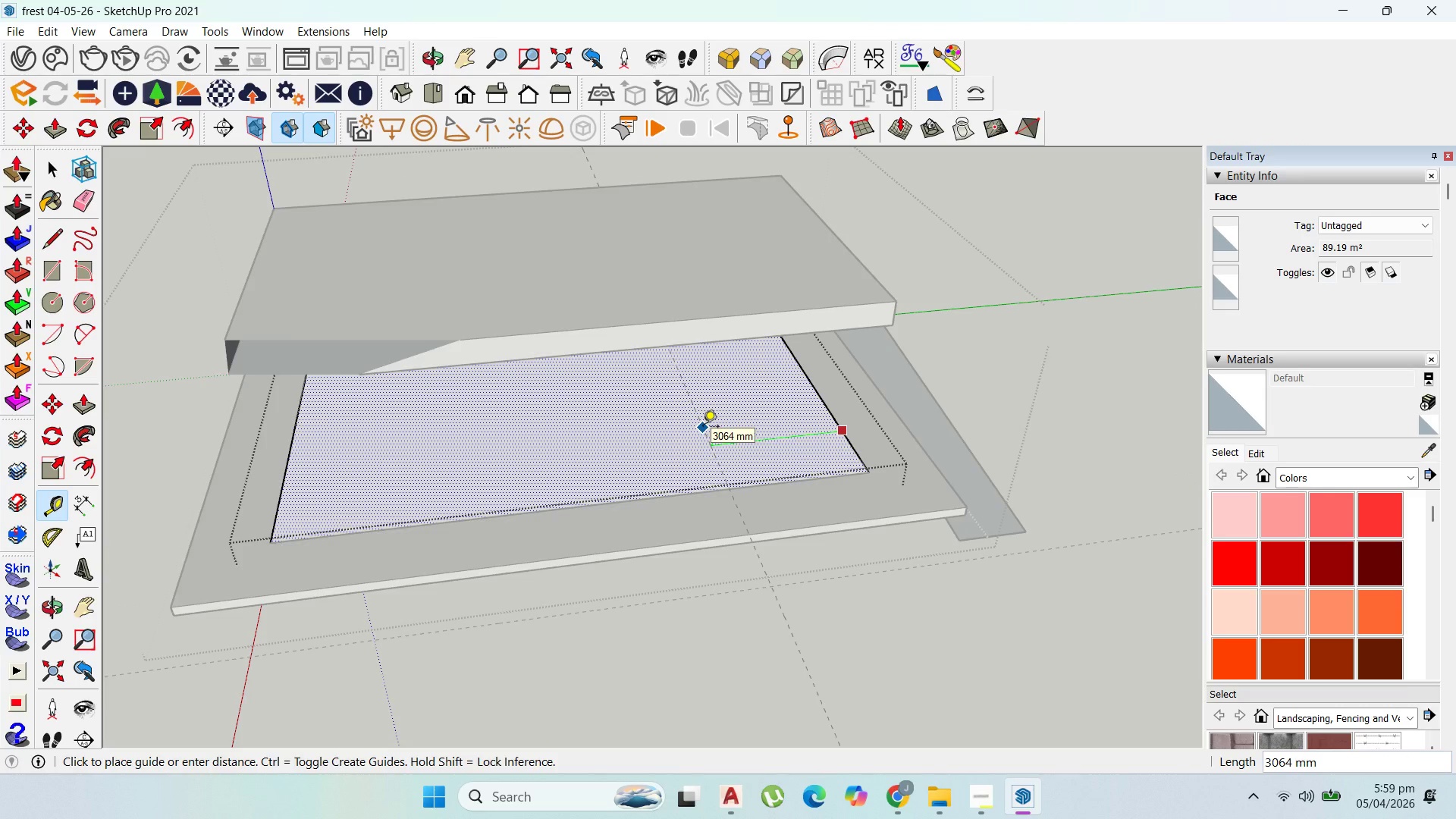 
type(2000)
 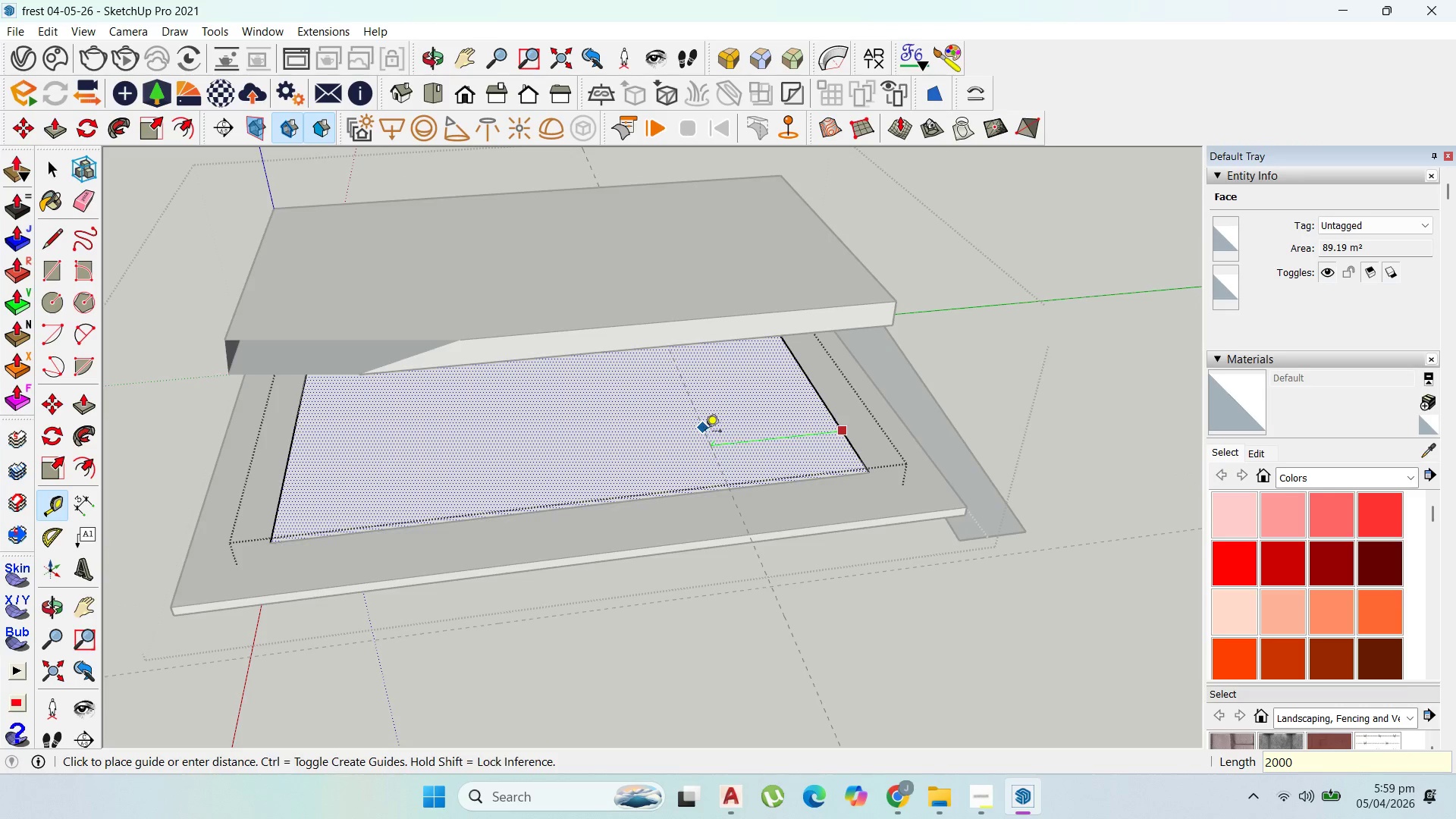 
key(Enter)
 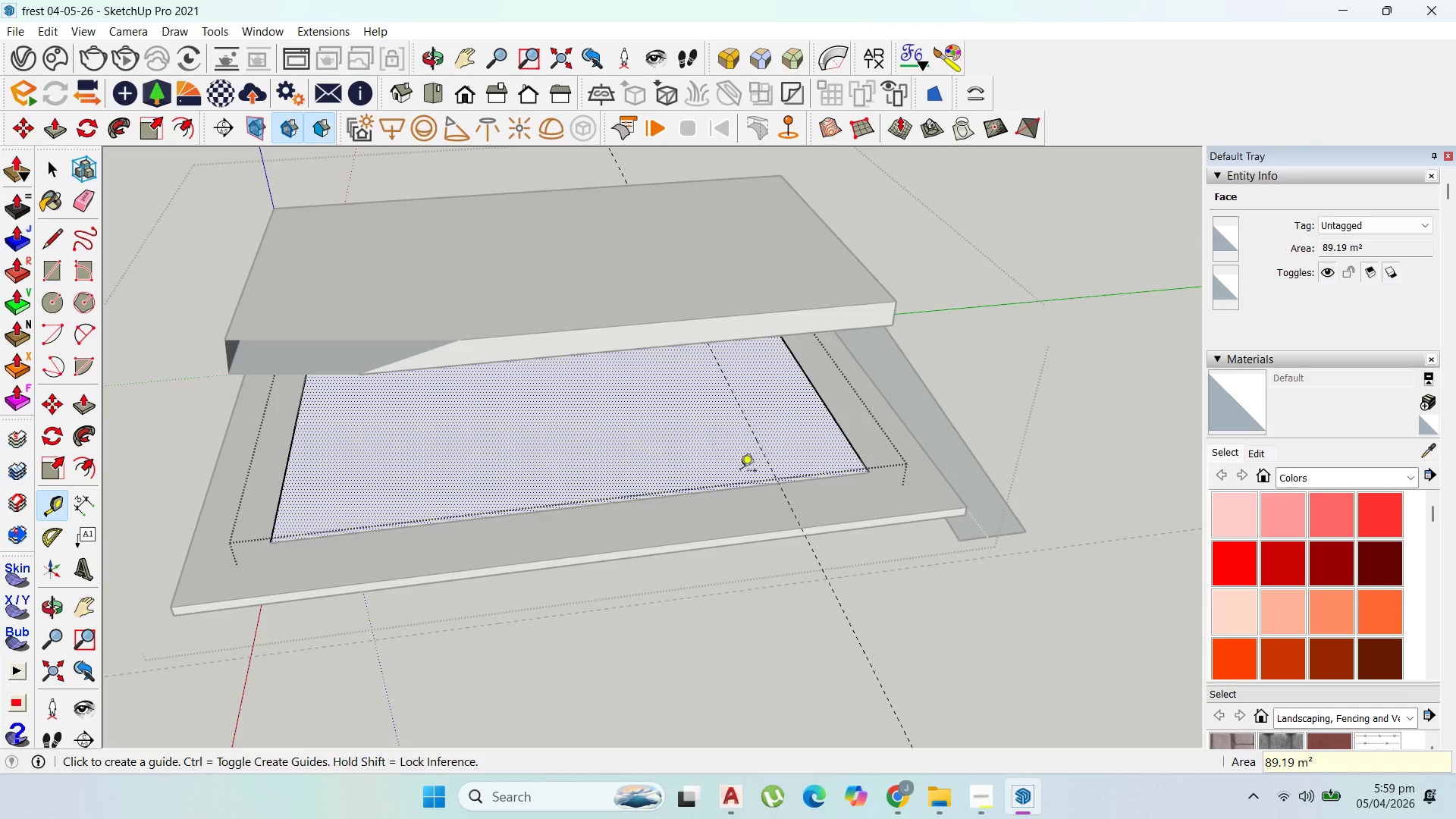 
scroll: coordinate [845, 467], scroll_direction: up, amount: 4.0
 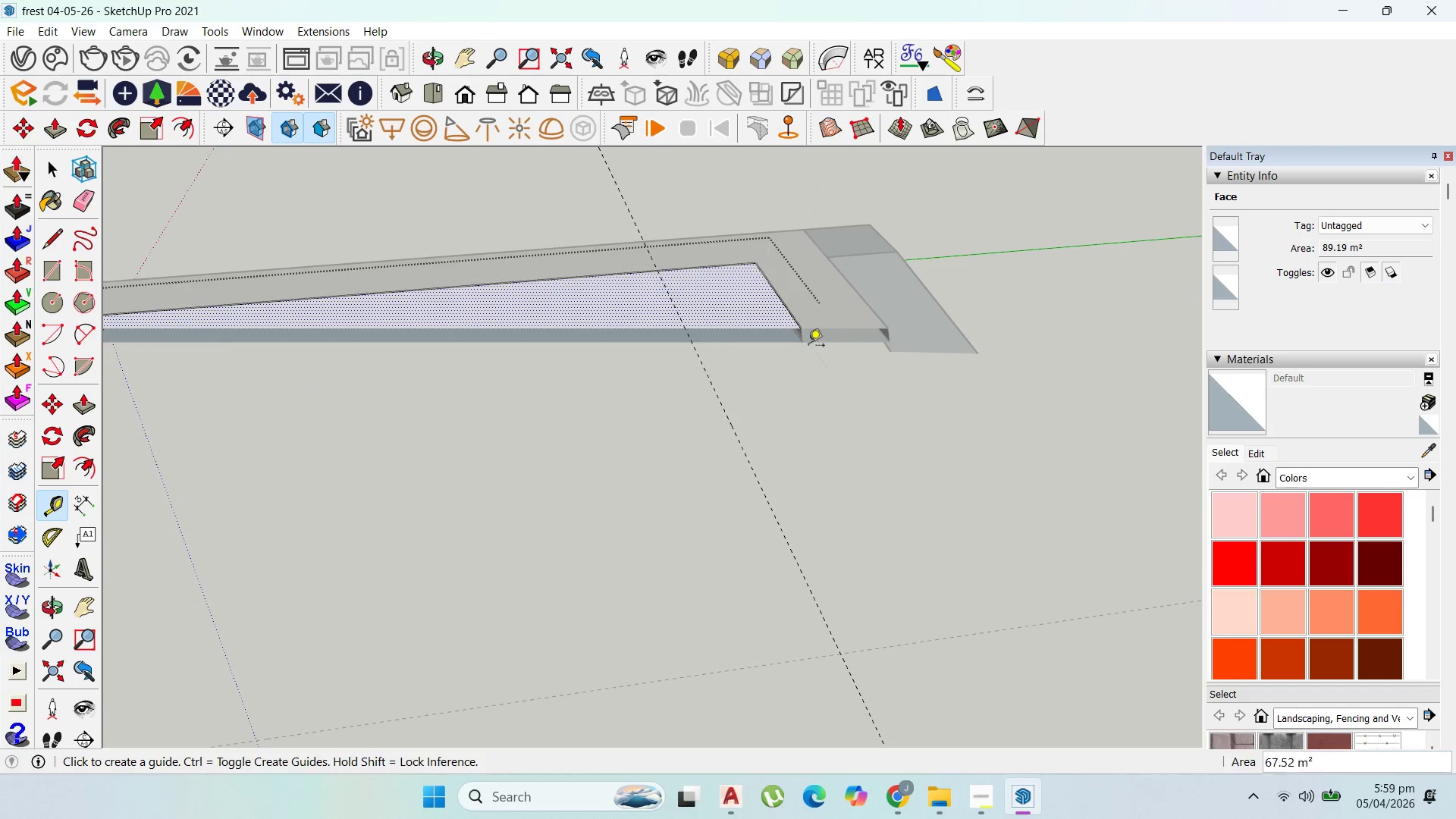 
scroll: coordinate [799, 372], scroll_direction: down, amount: 5.0
 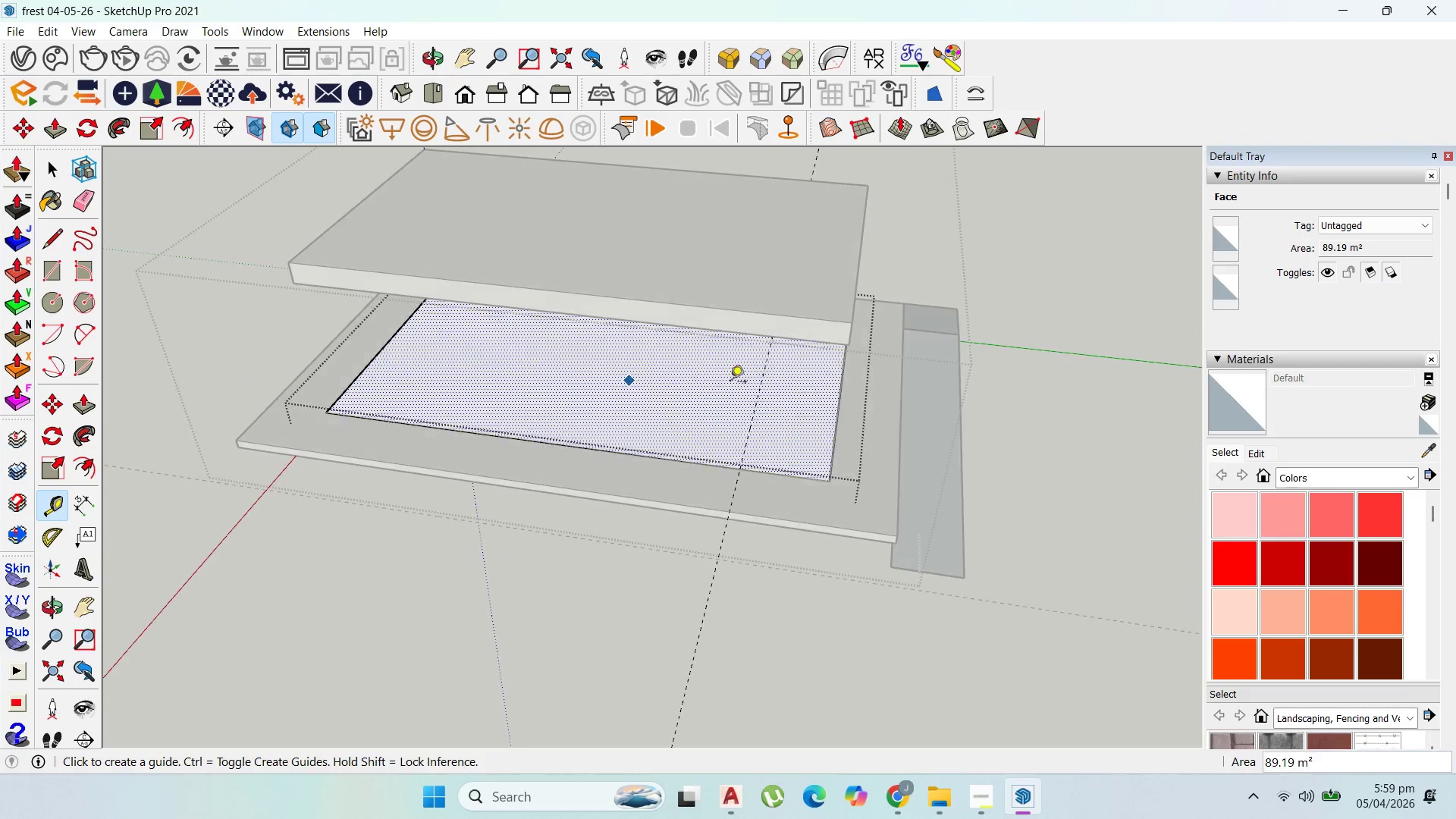 
scroll: coordinate [846, 435], scroll_direction: up, amount: 6.0
 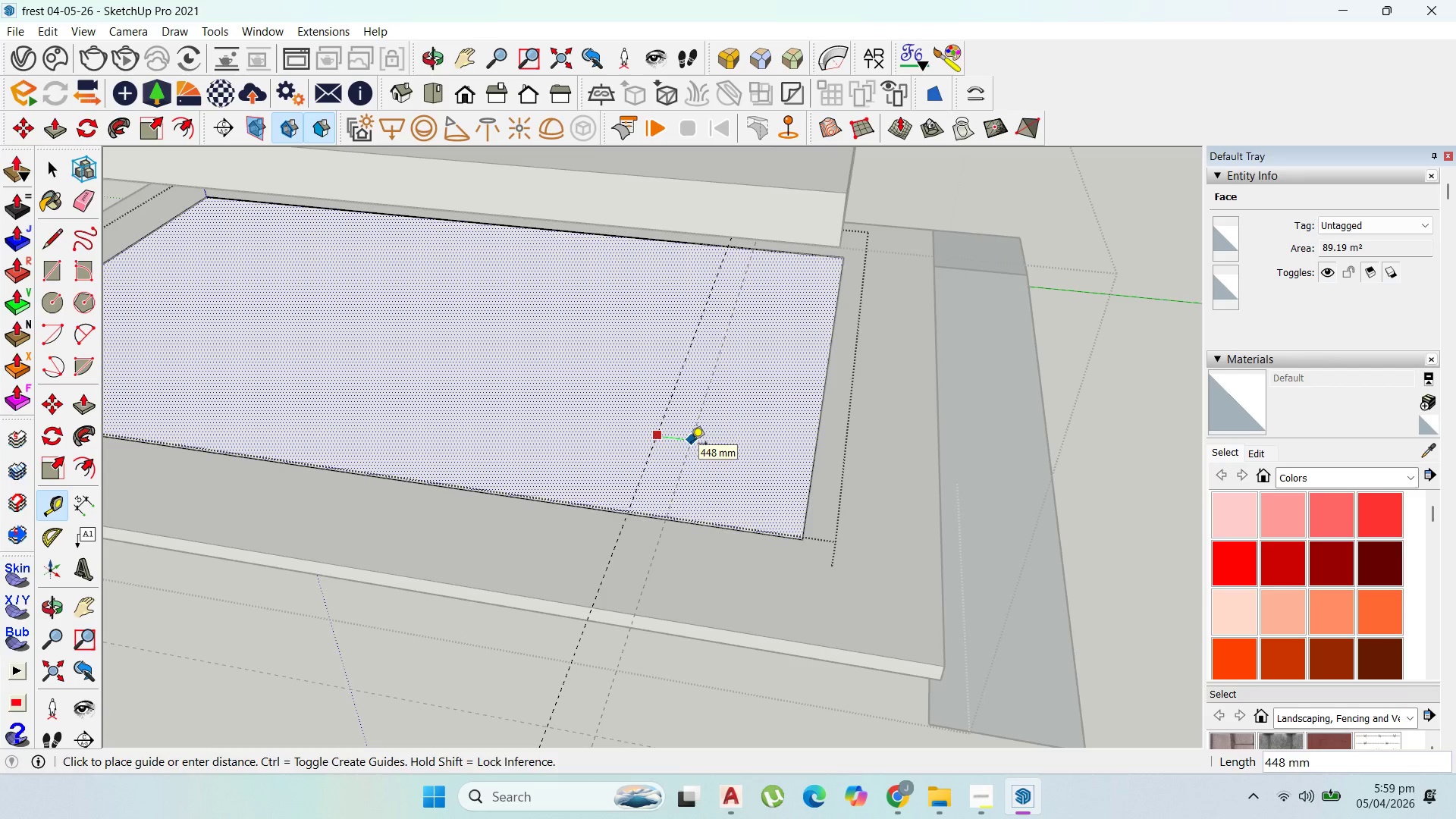 
key(Escape)
 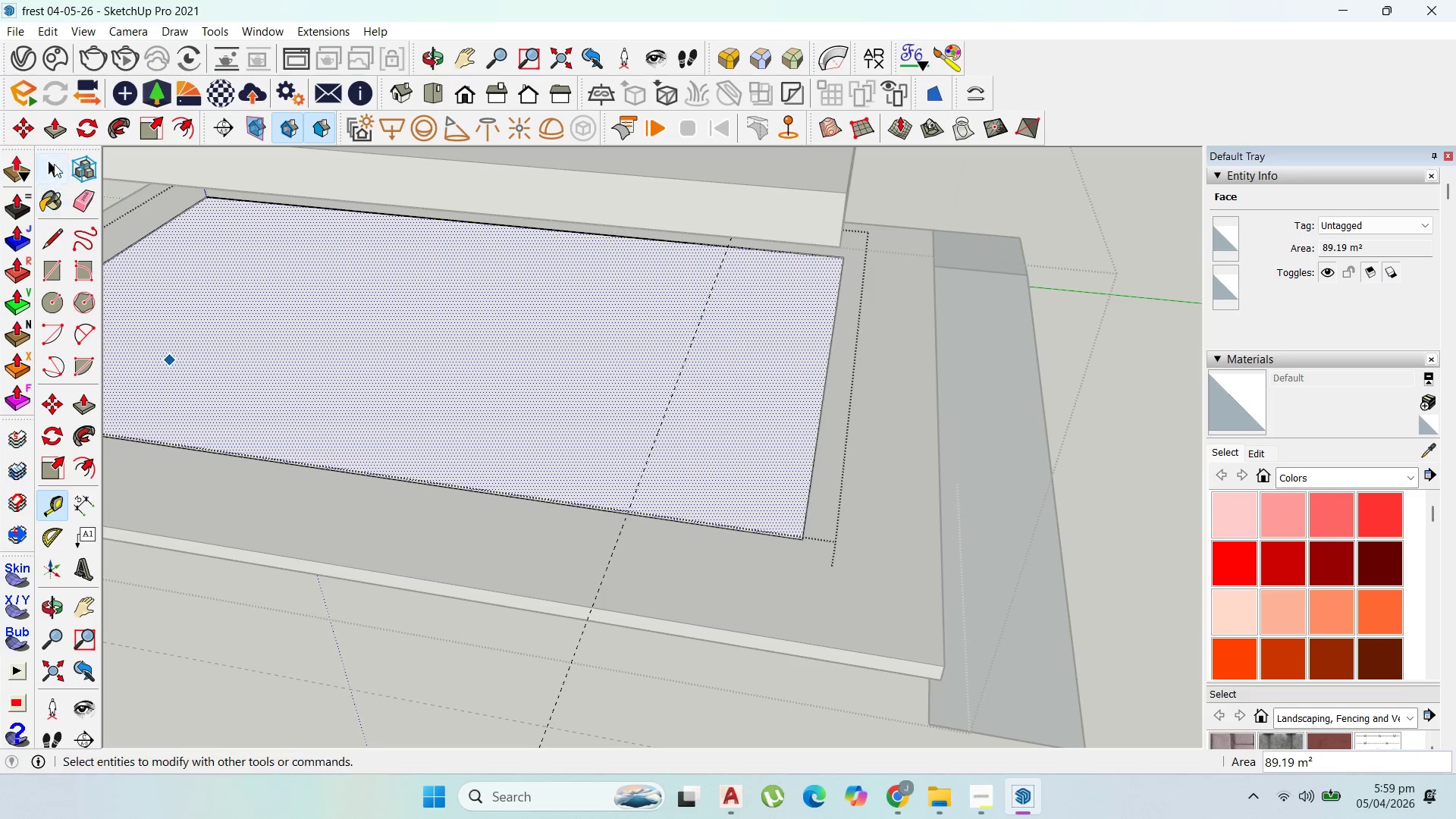 
left_click([53, 158])
 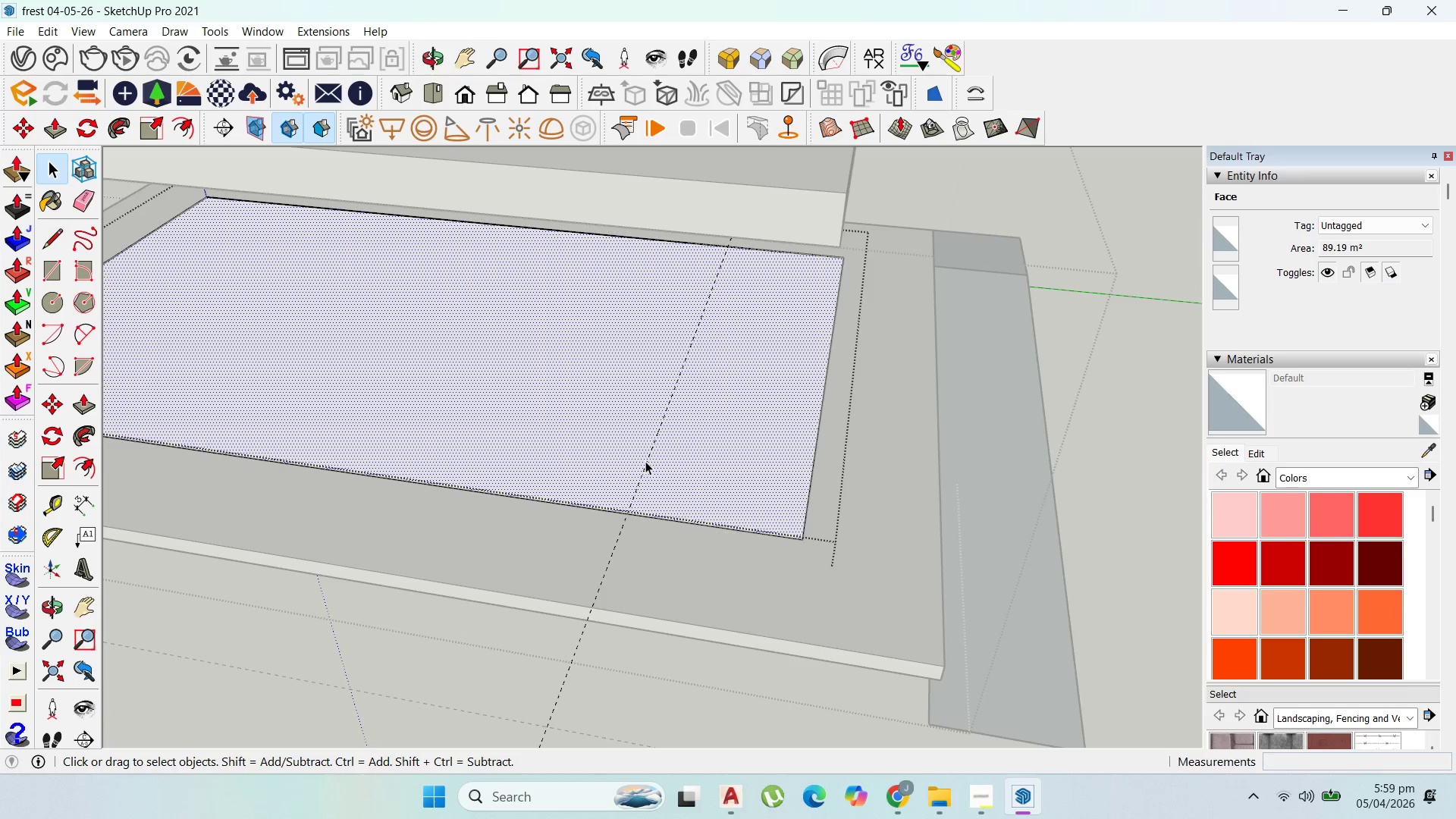 
left_click([648, 465])
 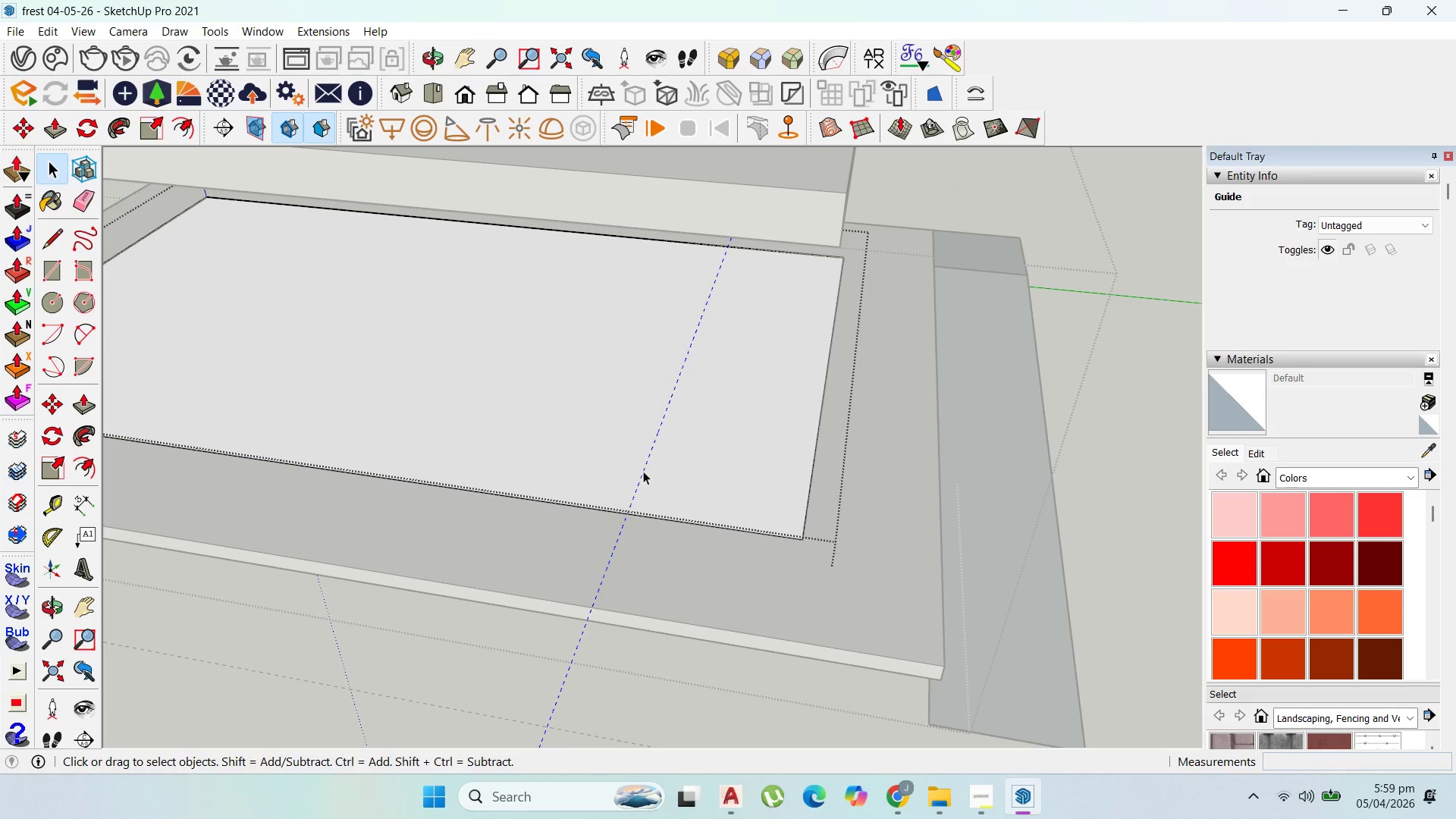 
key(Delete)
 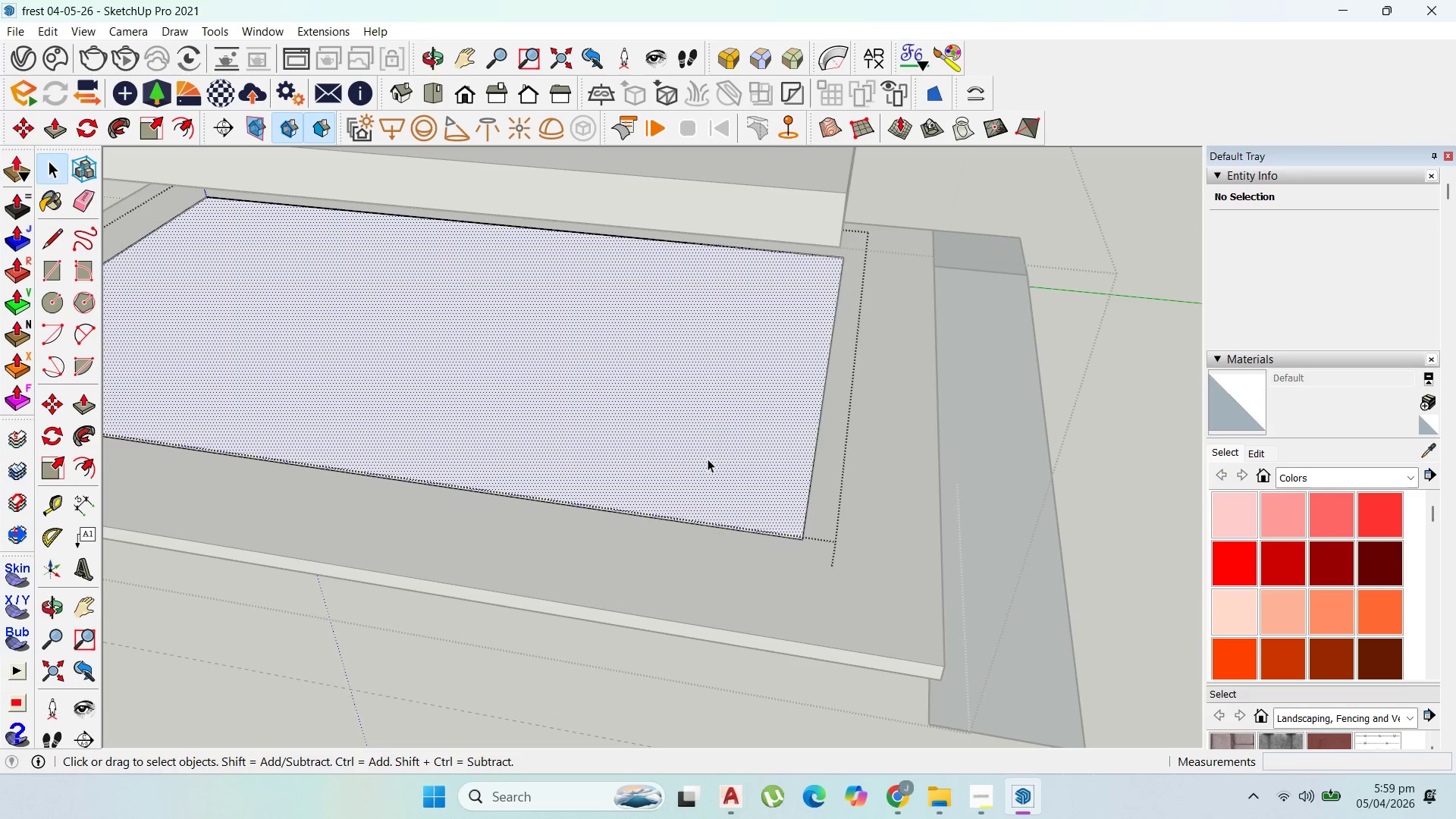 
scroll: coordinate [740, 455], scroll_direction: down, amount: 3.0
 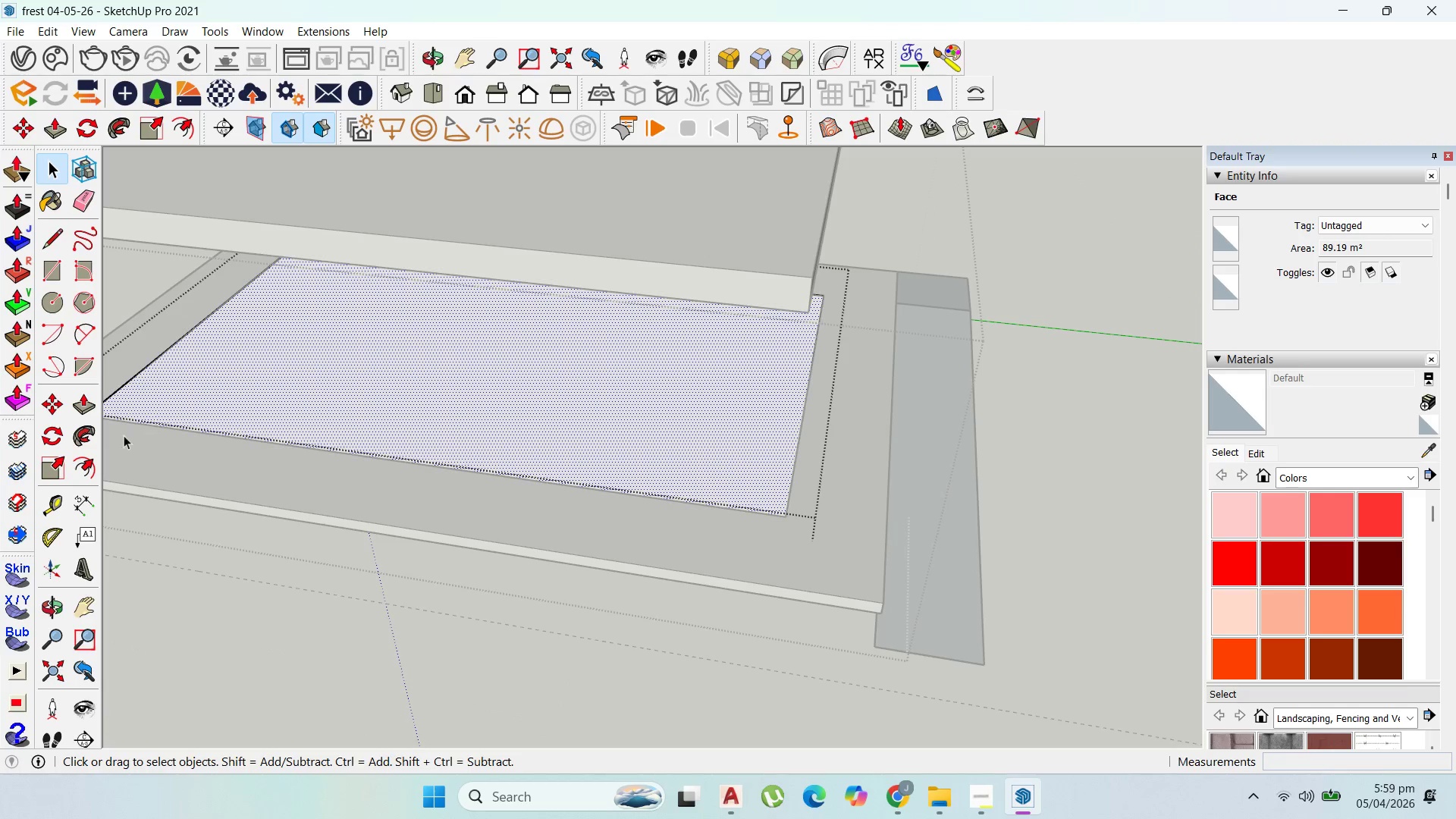 
left_click_drag(start_coordinate=[44, 508], to_coordinate=[51, 504])
 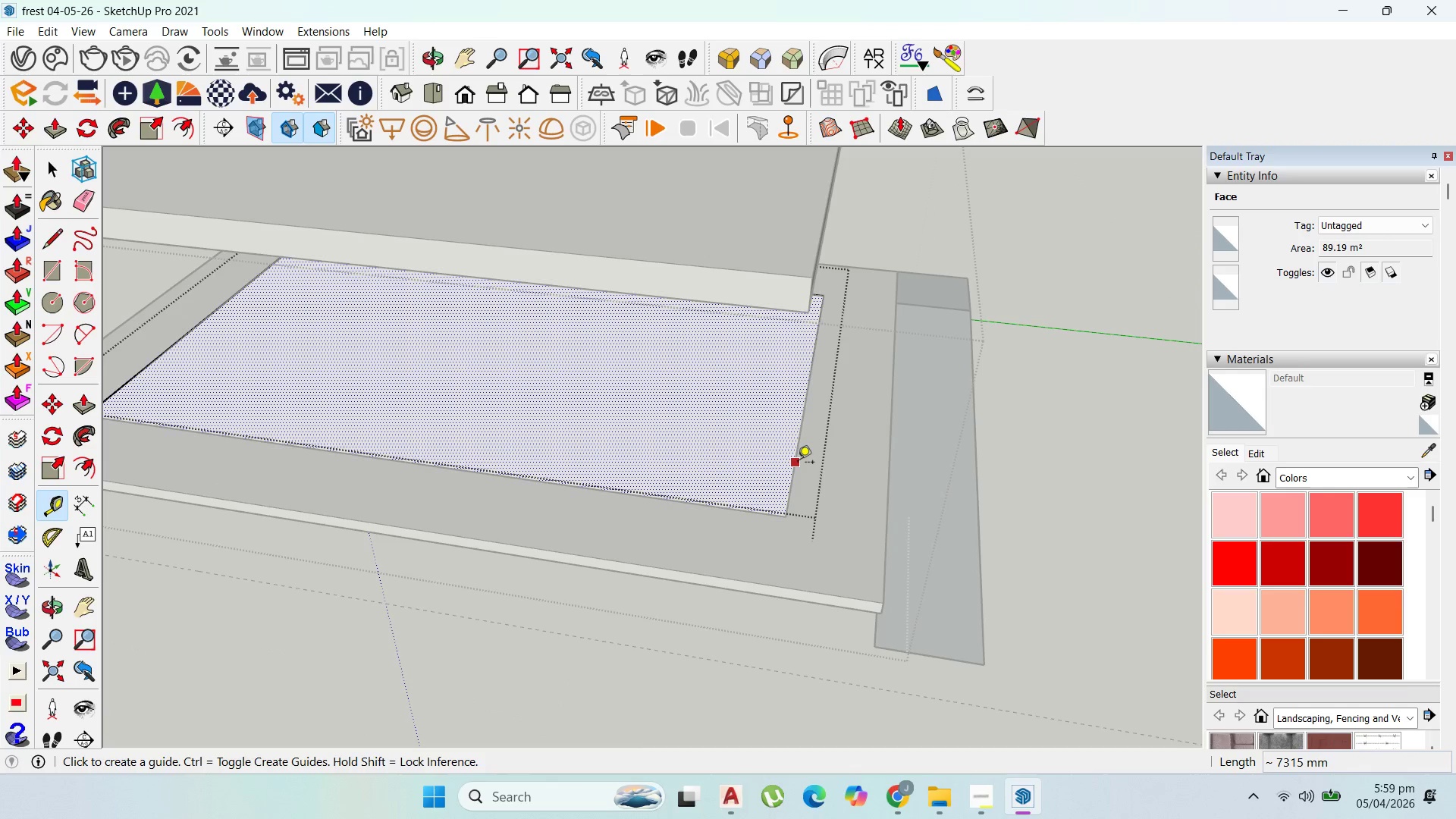 
left_click_drag(start_coordinate=[800, 463], to_coordinate=[795, 463])
 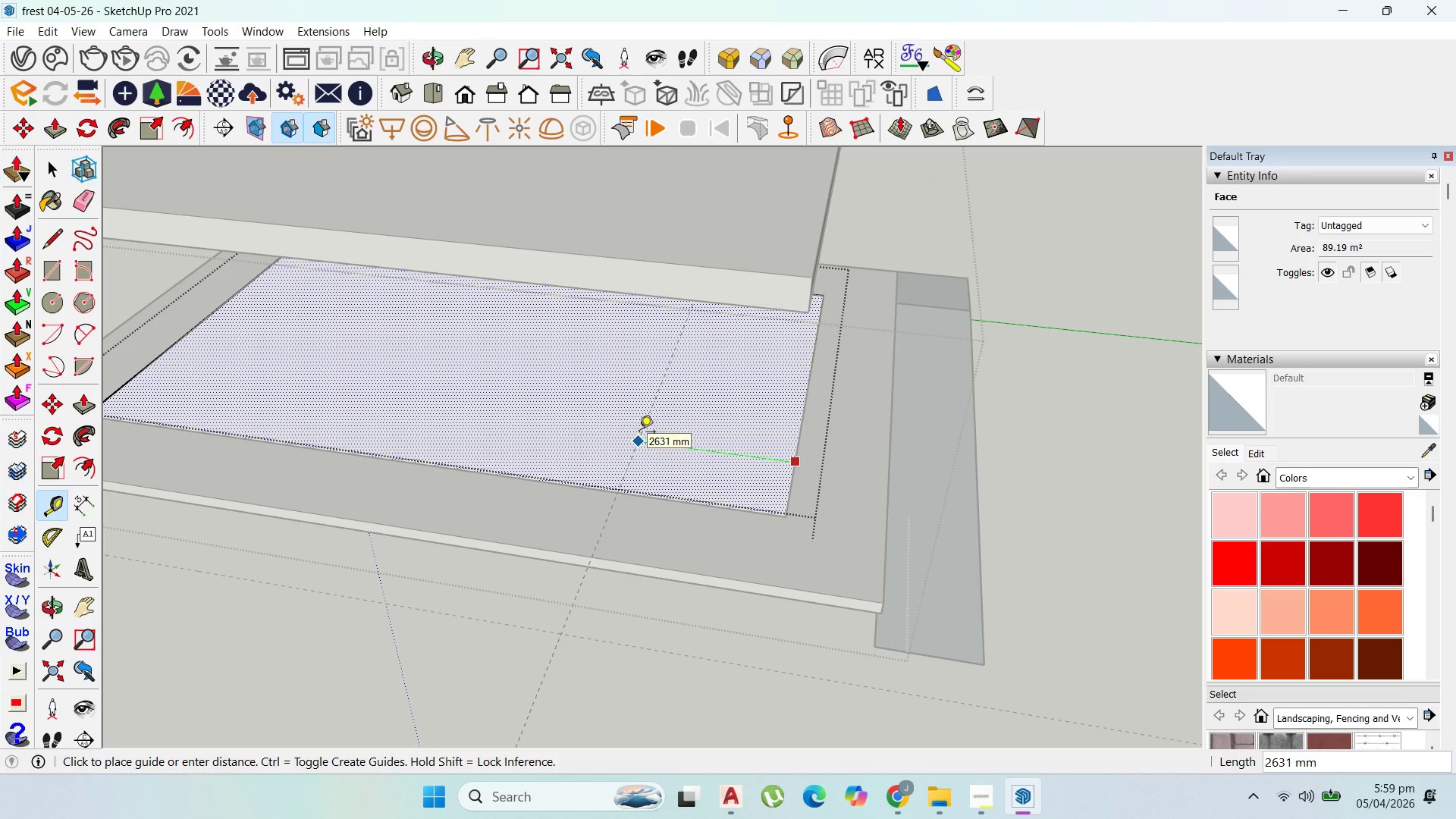 
wait(8.22)
 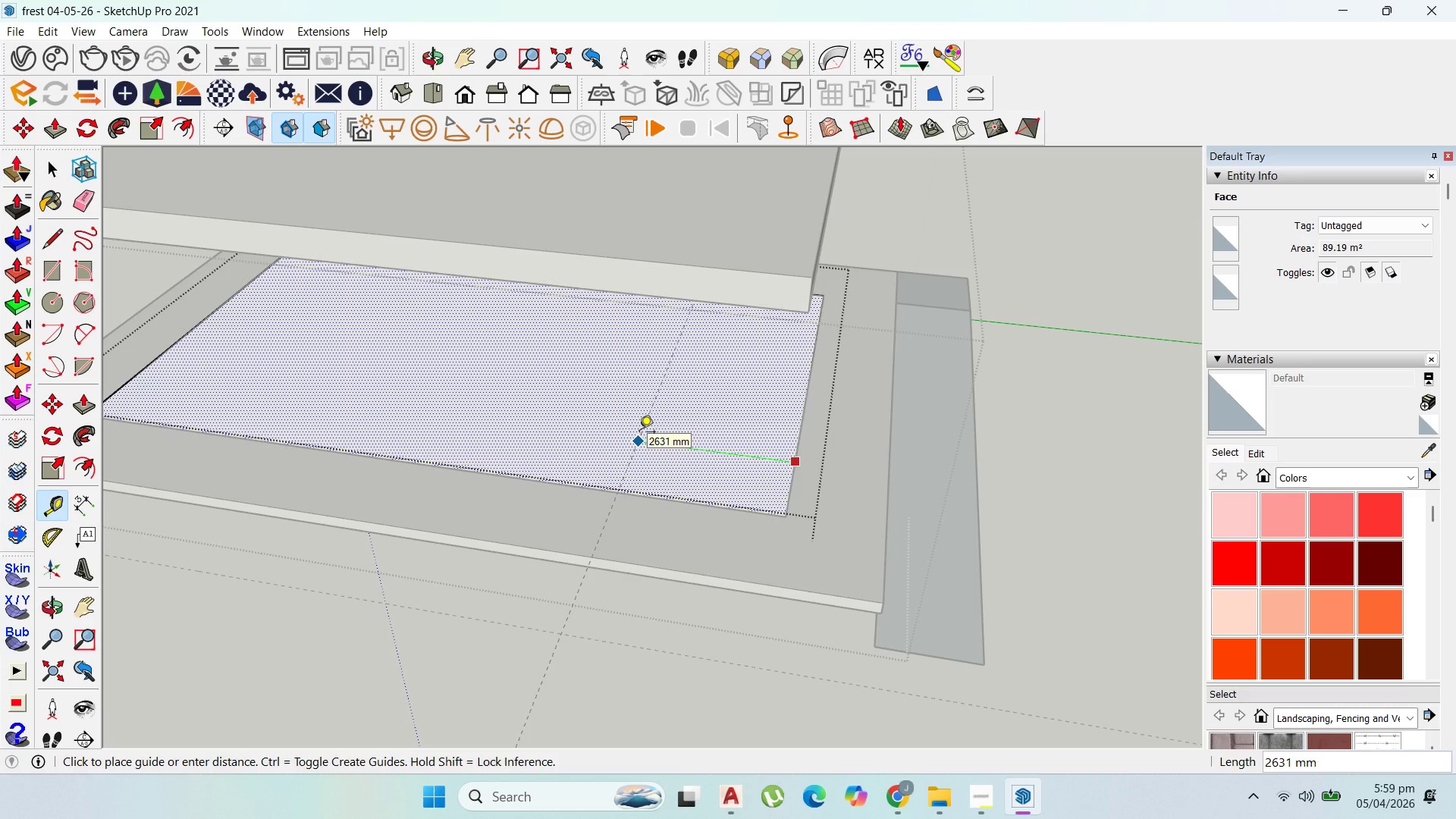 
type(2100)
 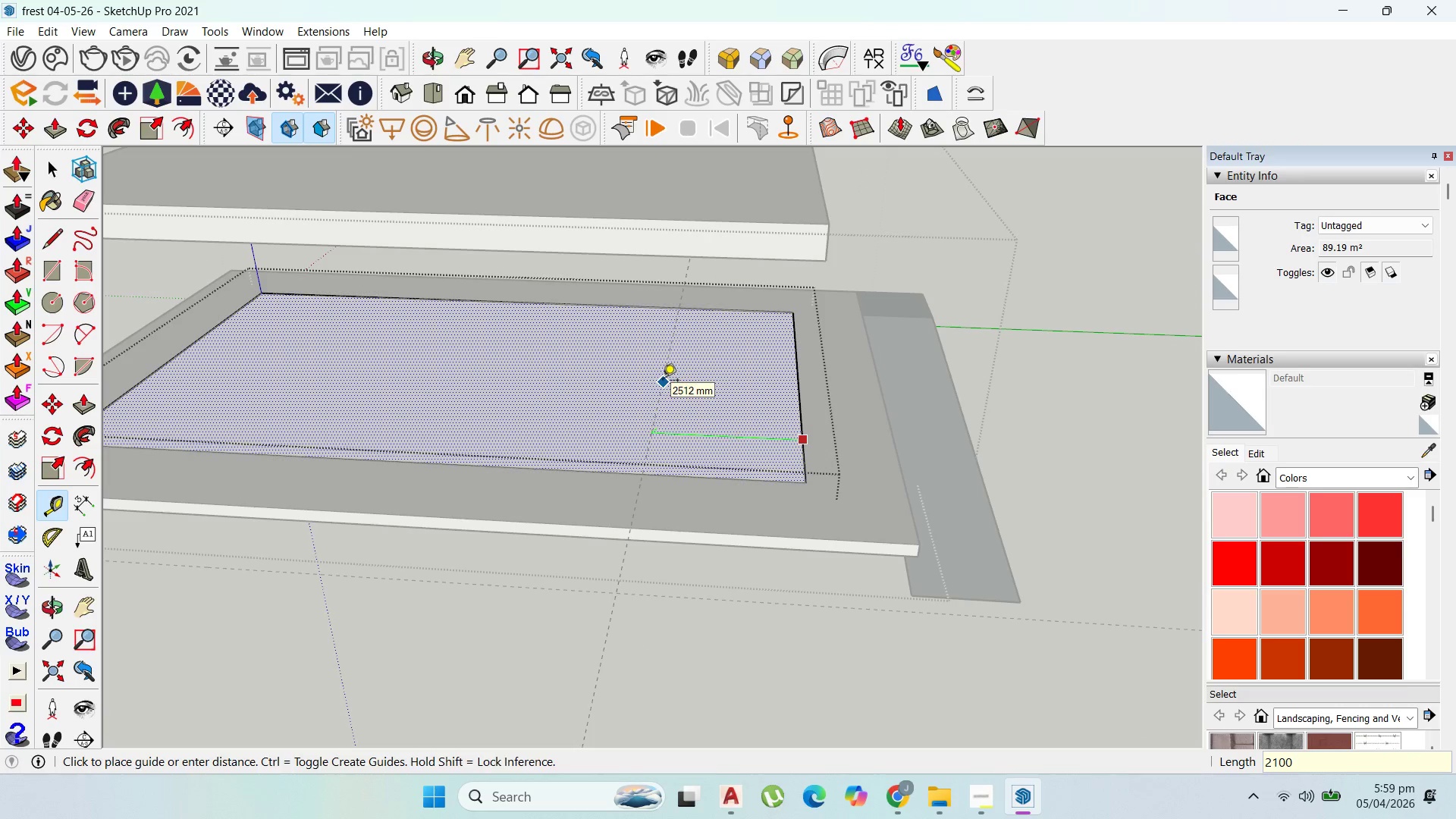 
key(Enter)
 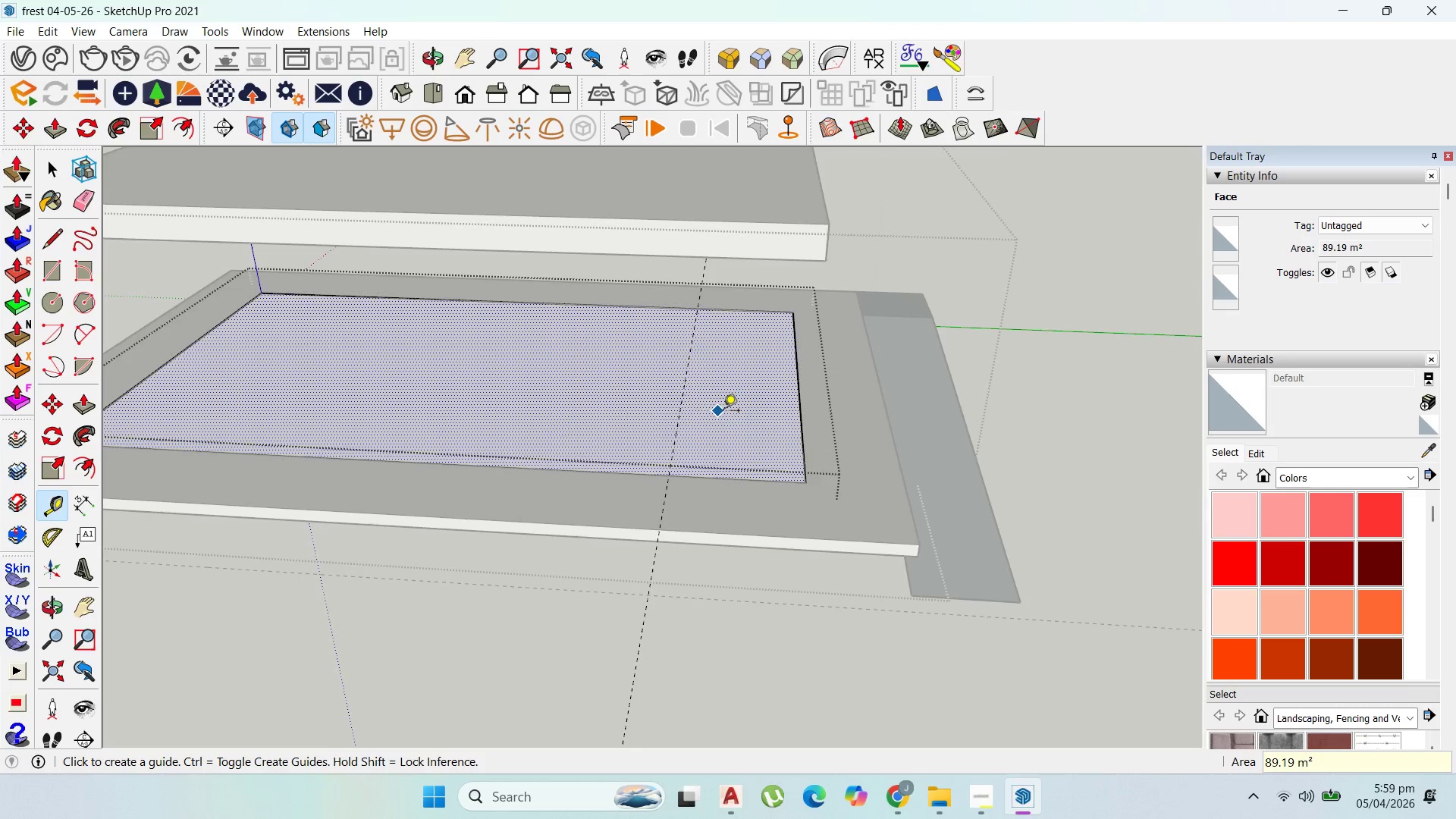 
scroll: coordinate [784, 400], scroll_direction: up, amount: 4.0
 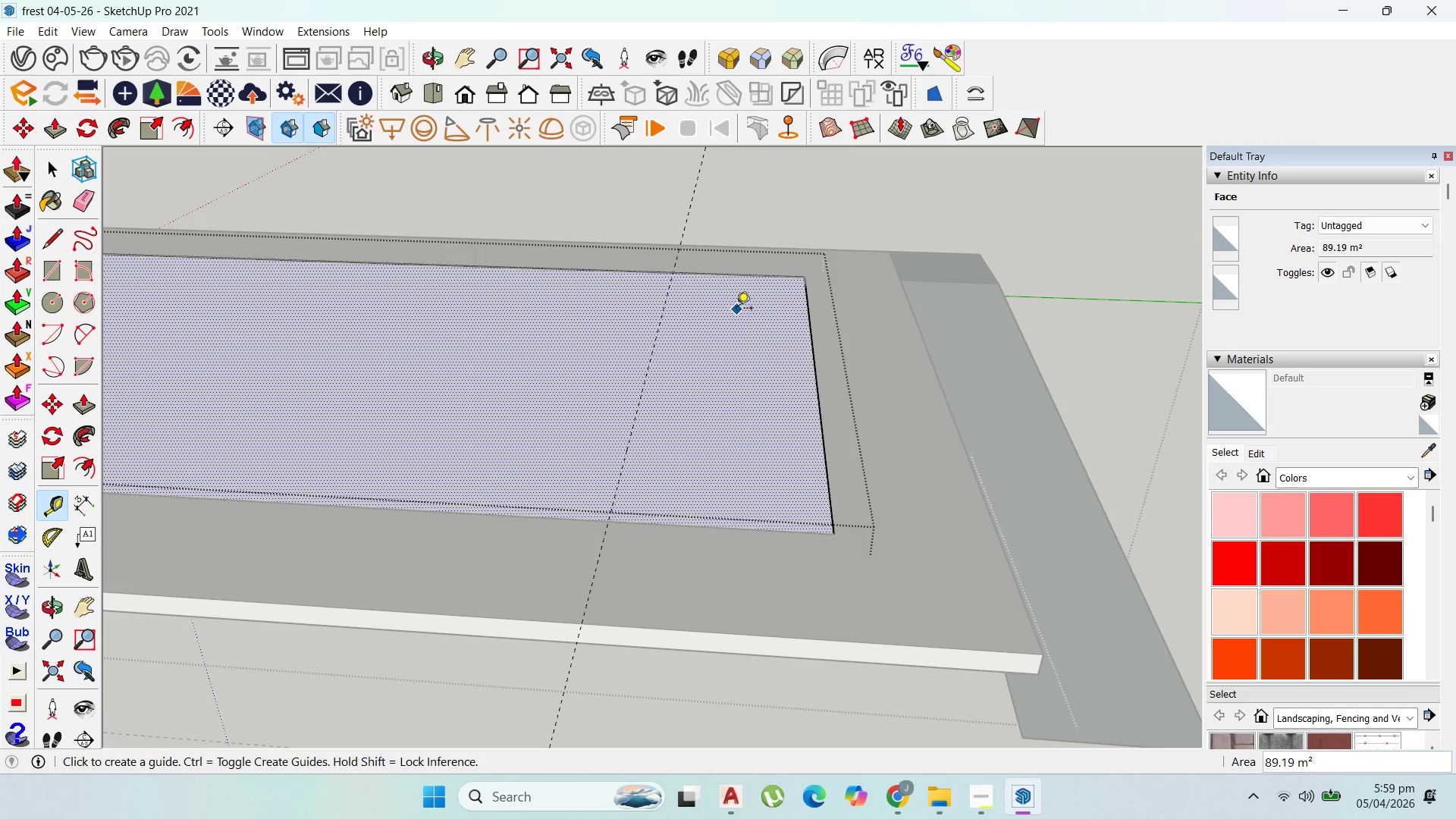 
scroll: coordinate [708, 358], scroll_direction: down, amount: 3.0
 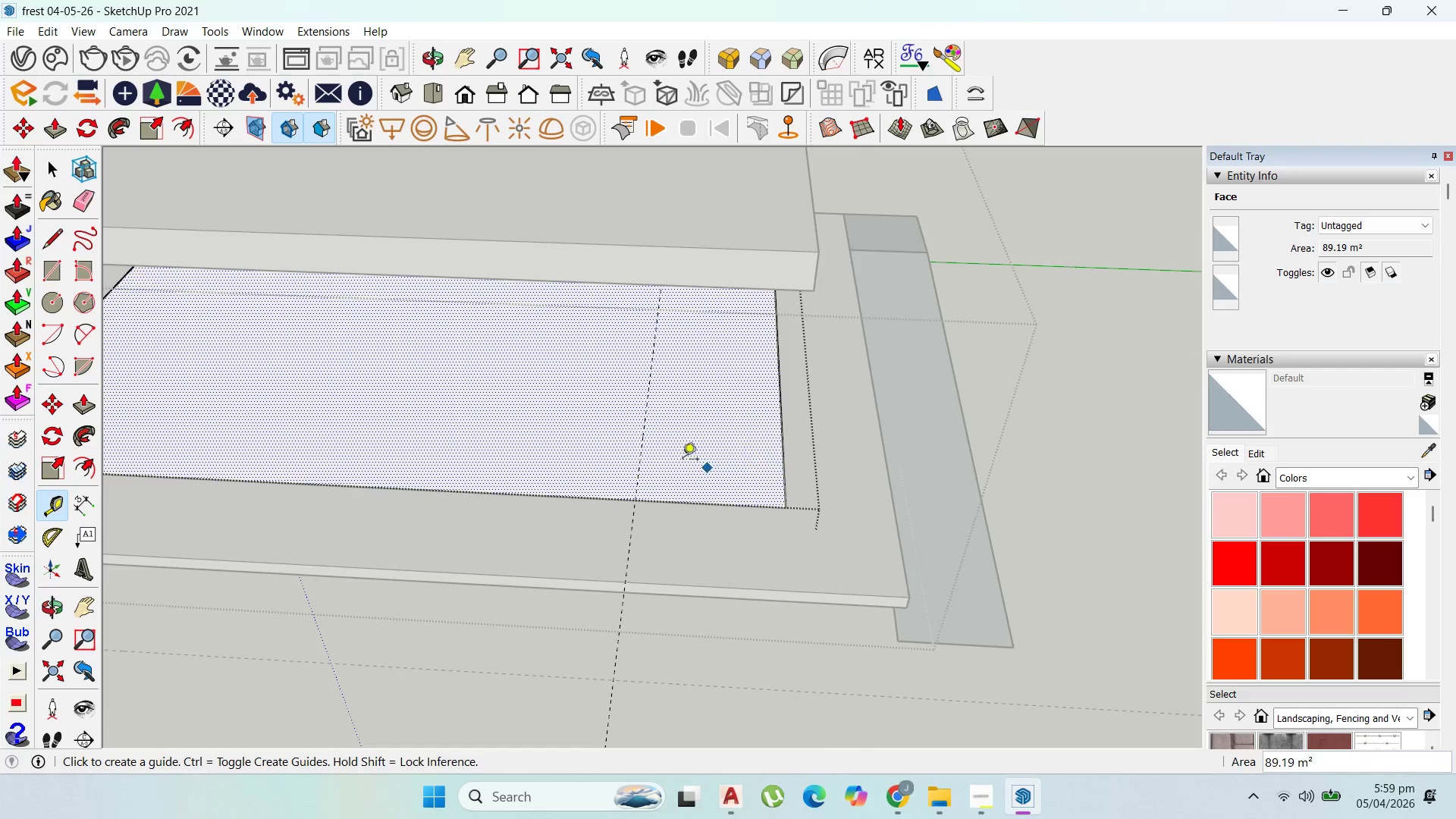 
left_click([639, 453])
 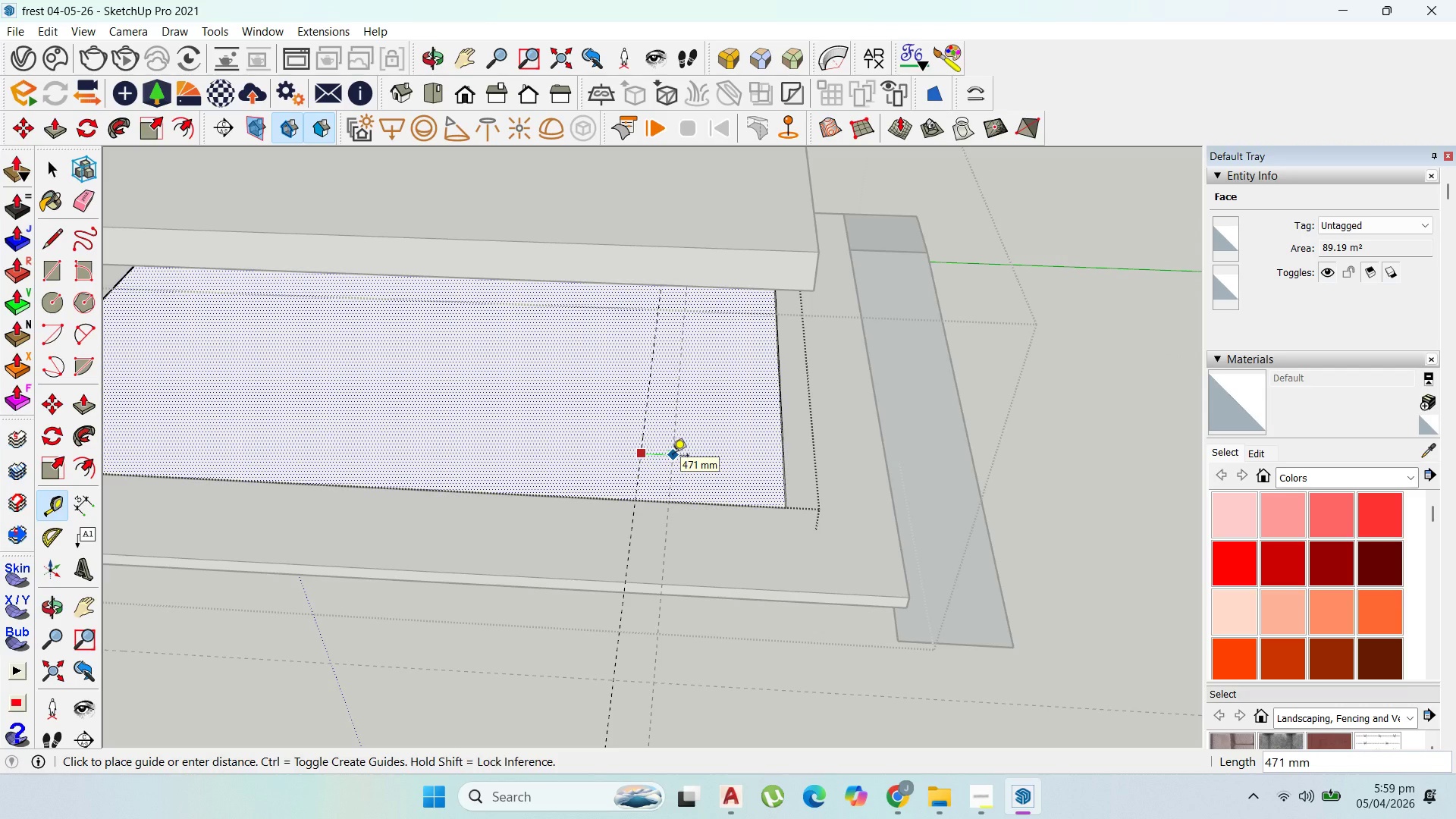 
type(5)
key(Backspace)
type(600)
 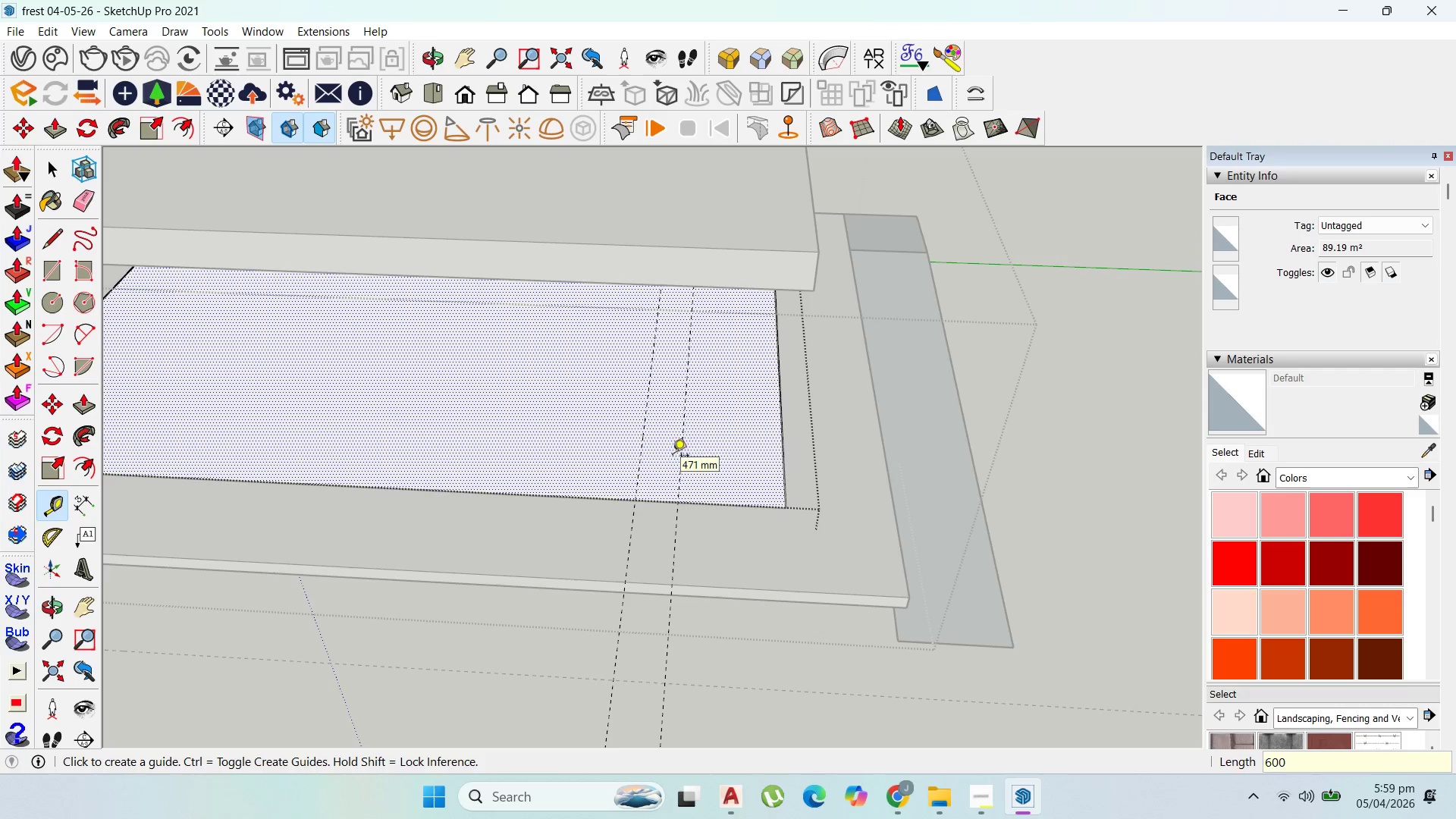 
key(Enter)
 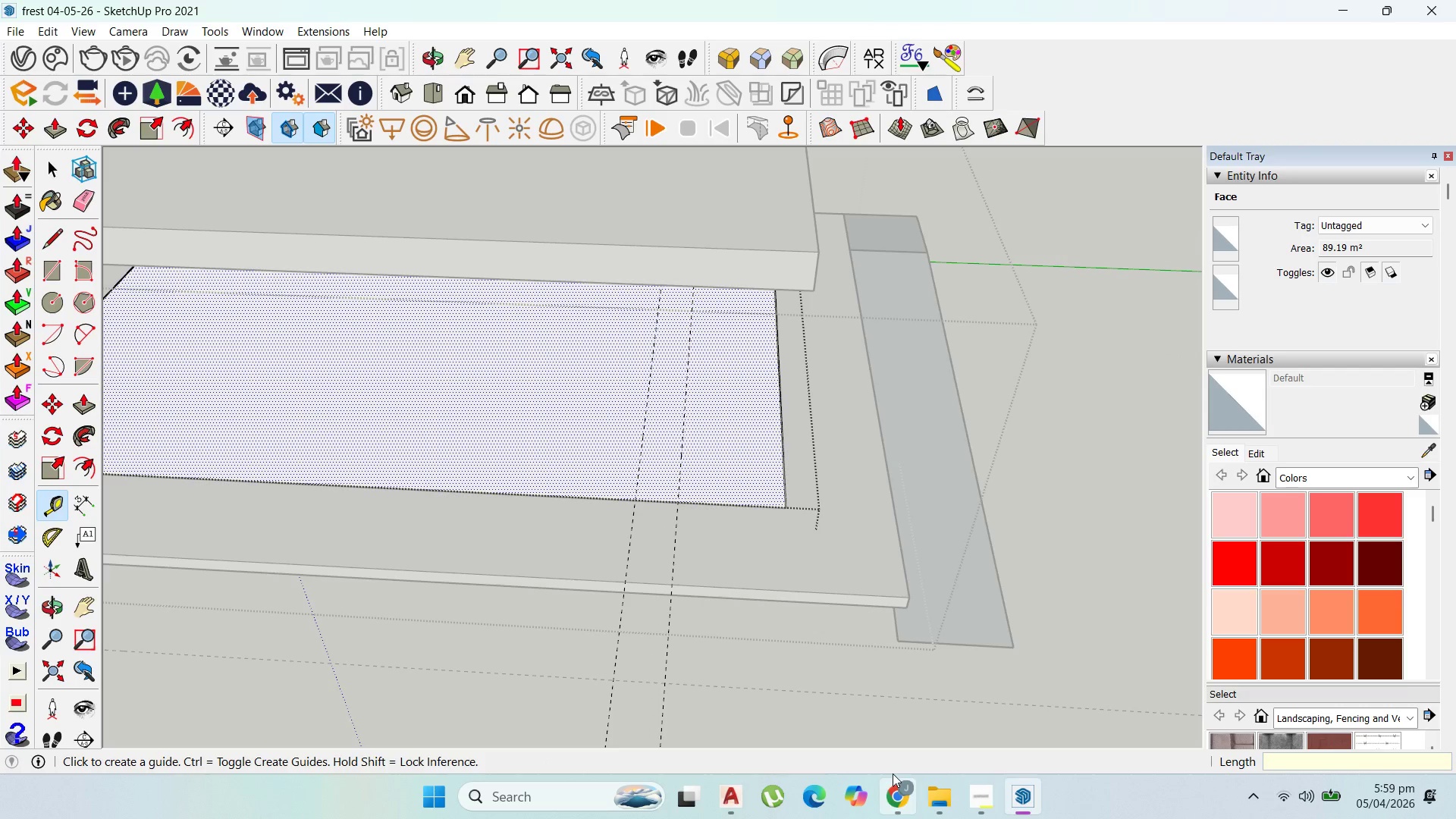 
double_click([896, 783])
 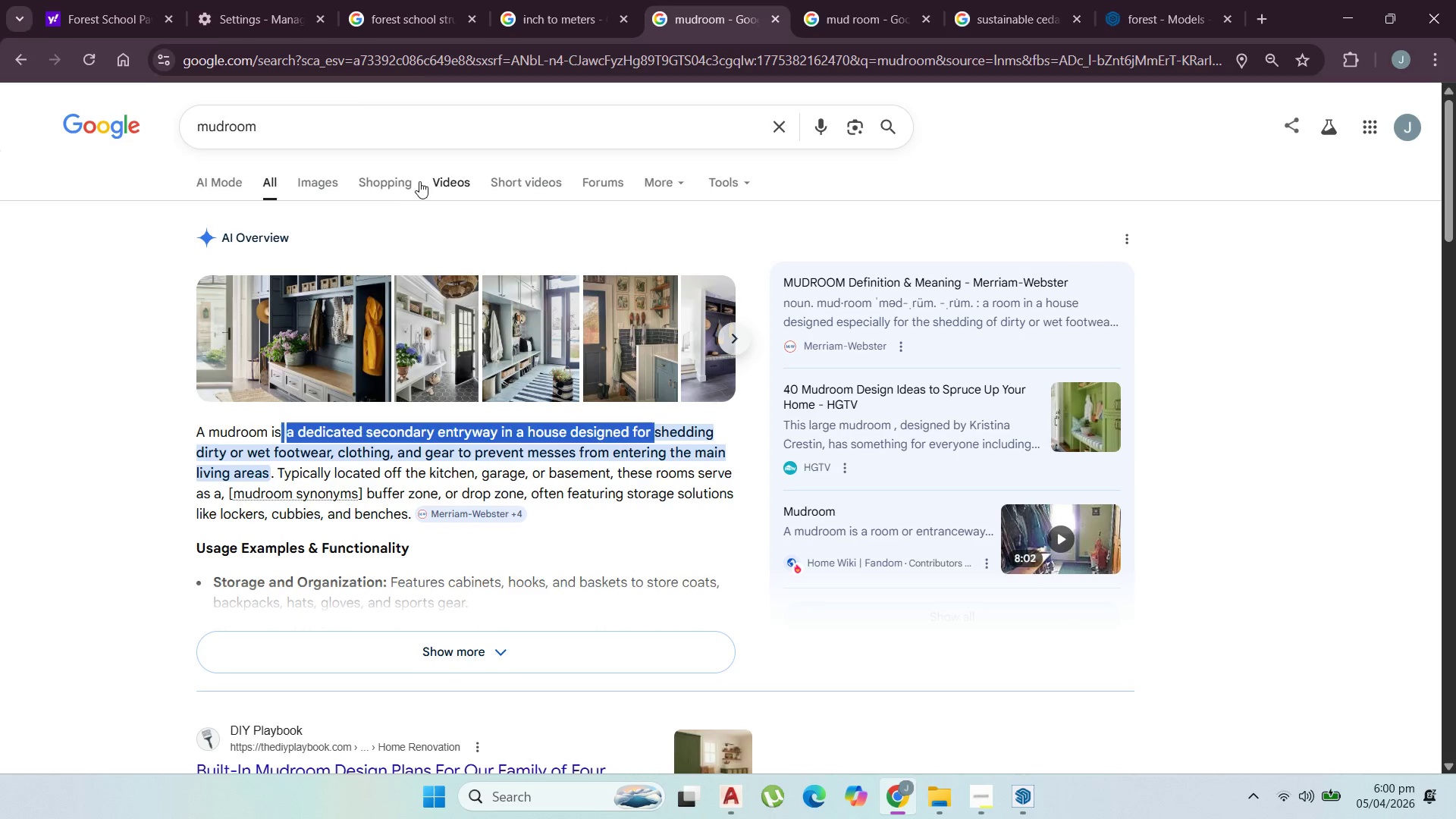 
left_click([300, 190])
 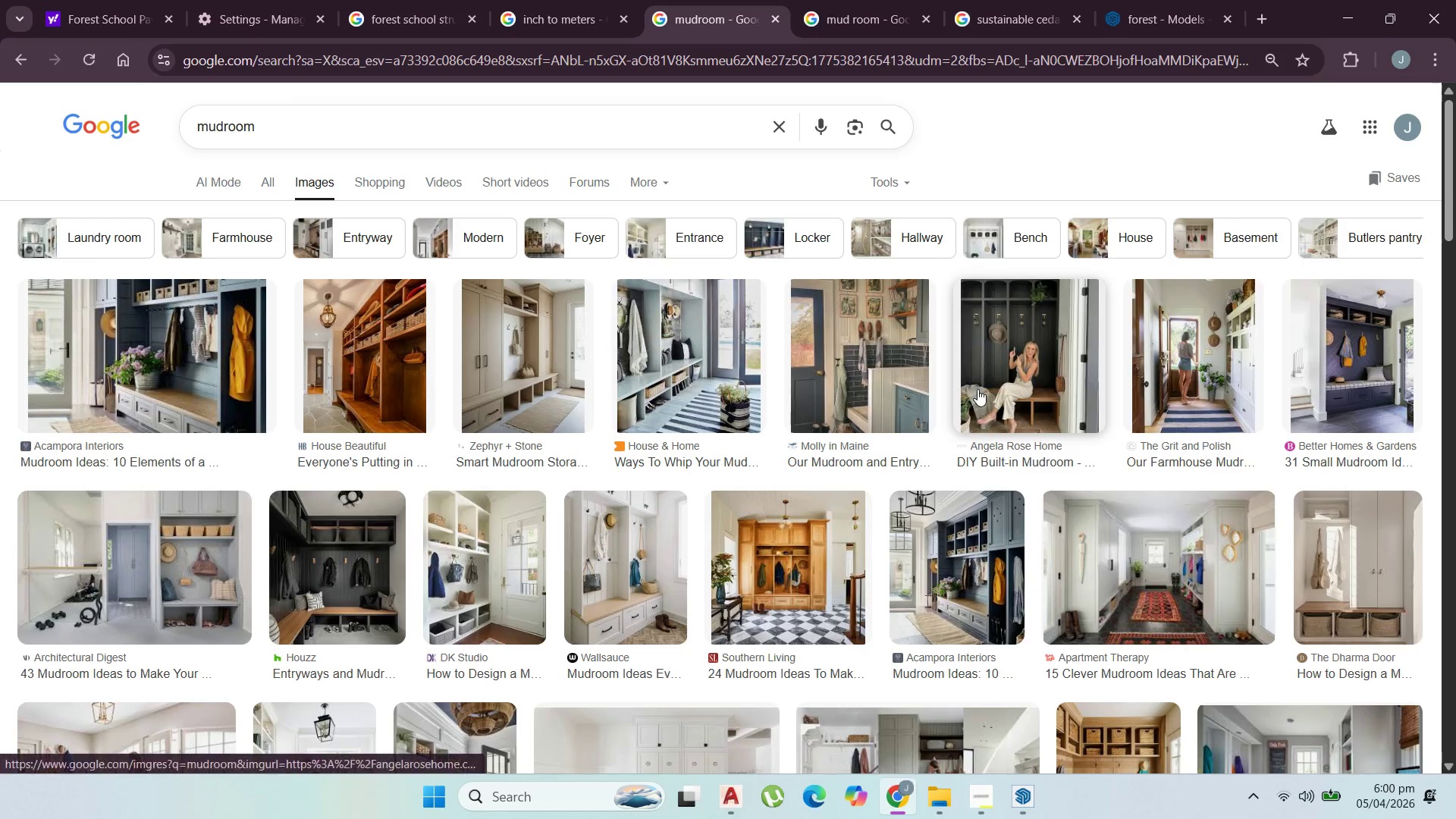 
wait(7.48)
 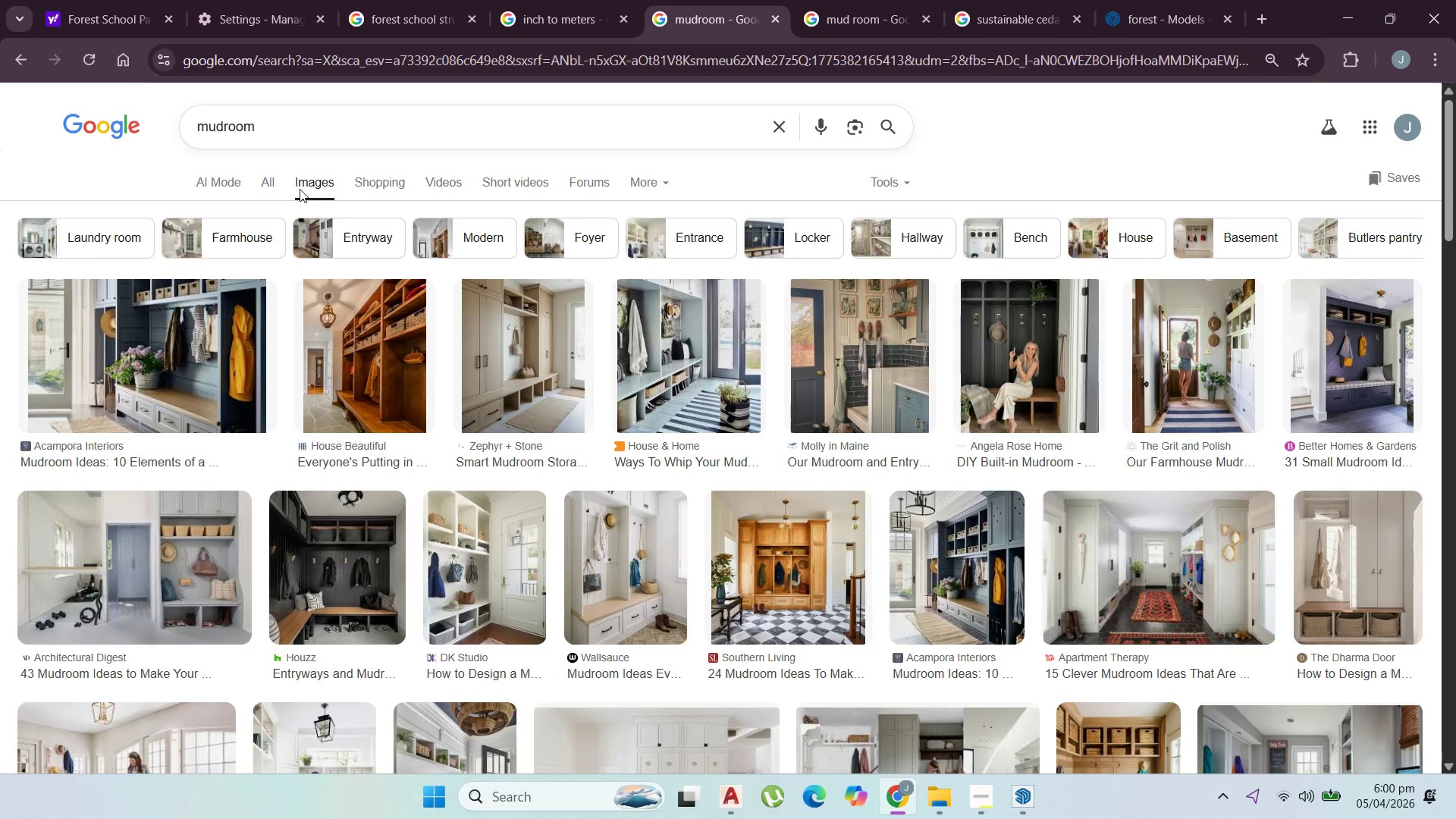 
scroll: coordinate [939, 413], scroll_direction: down, amount: 1.0
 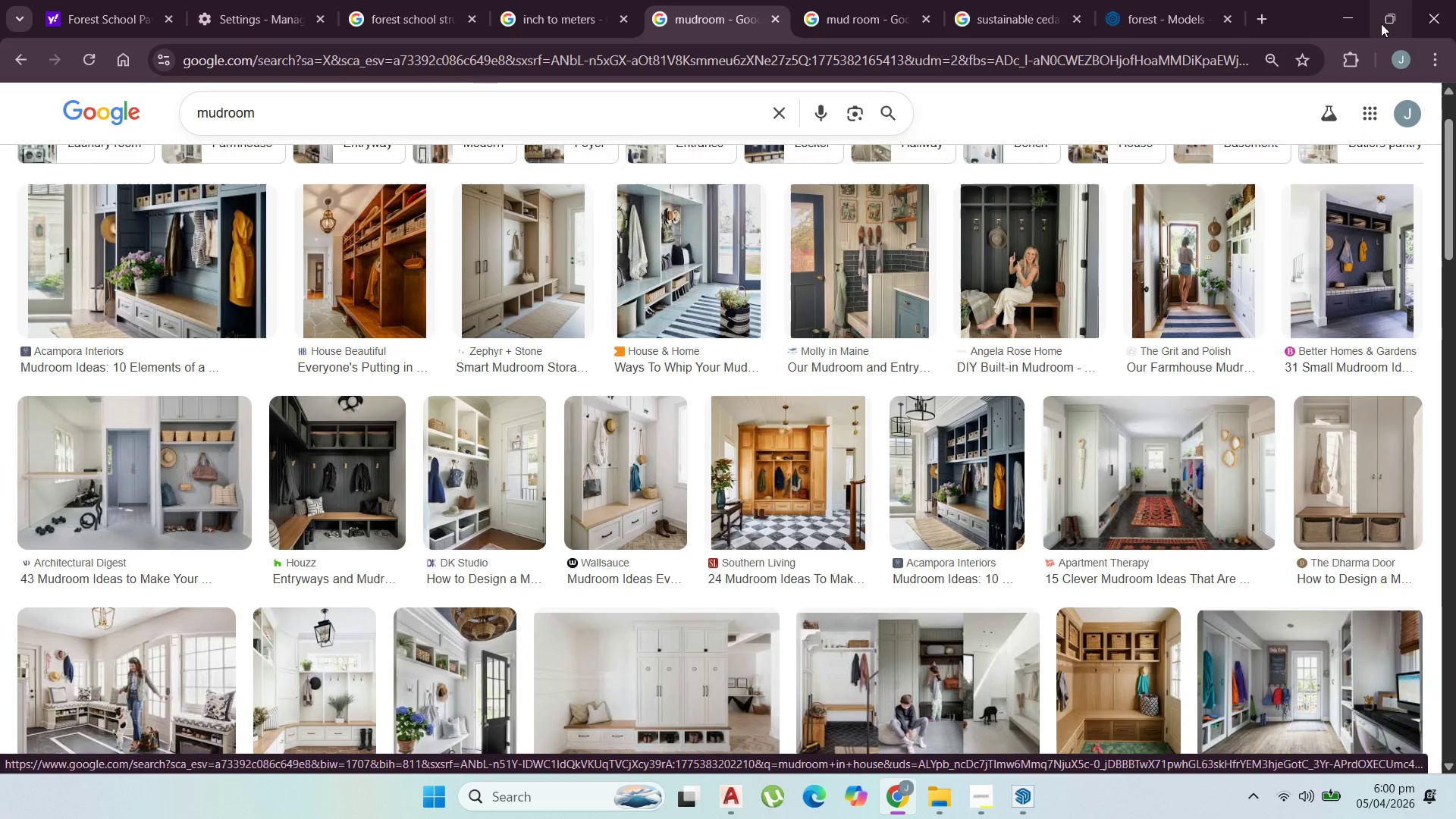 
left_click([1354, 6])
 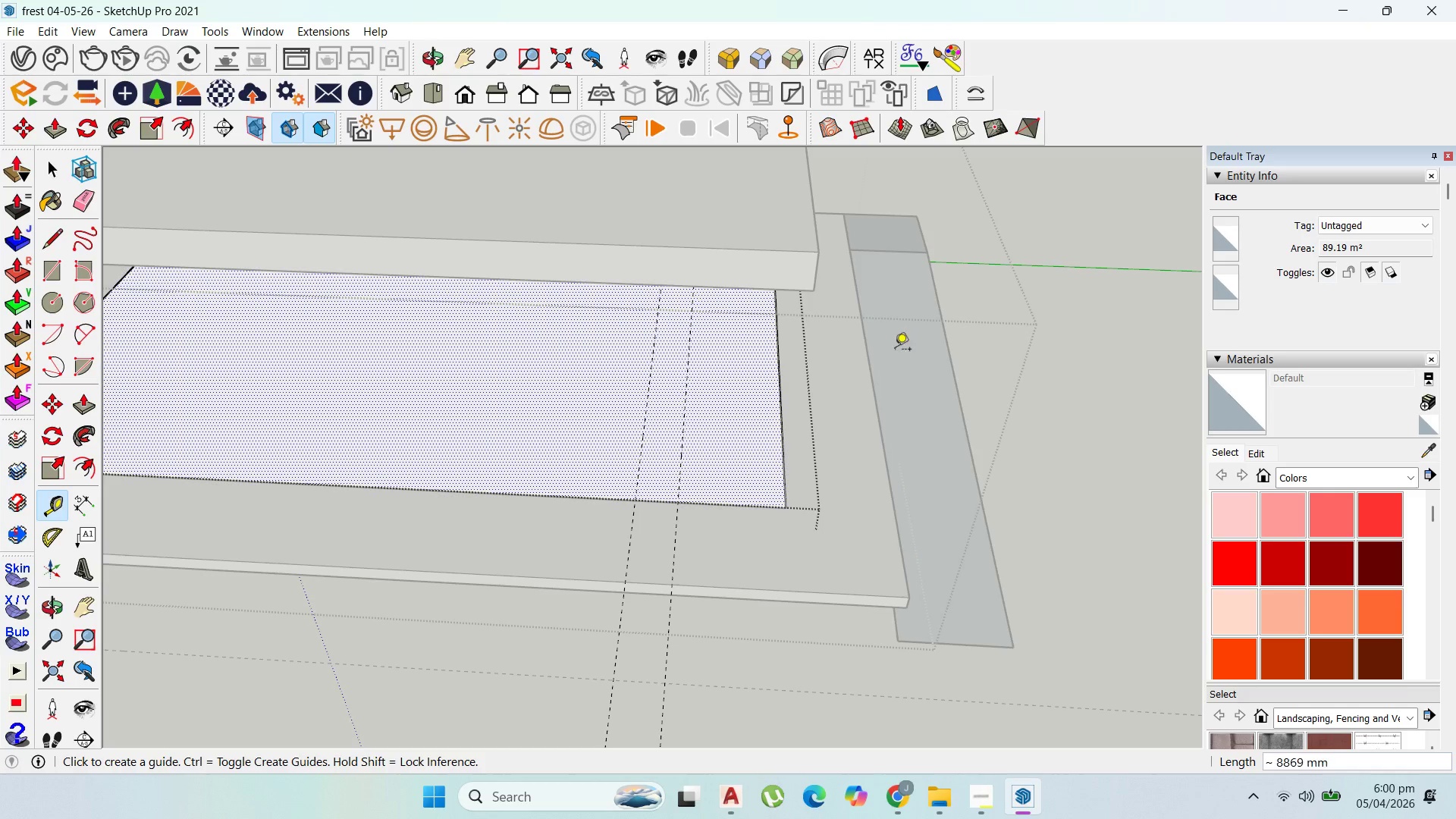 
scroll: coordinate [686, 481], scroll_direction: down, amount: 4.0
 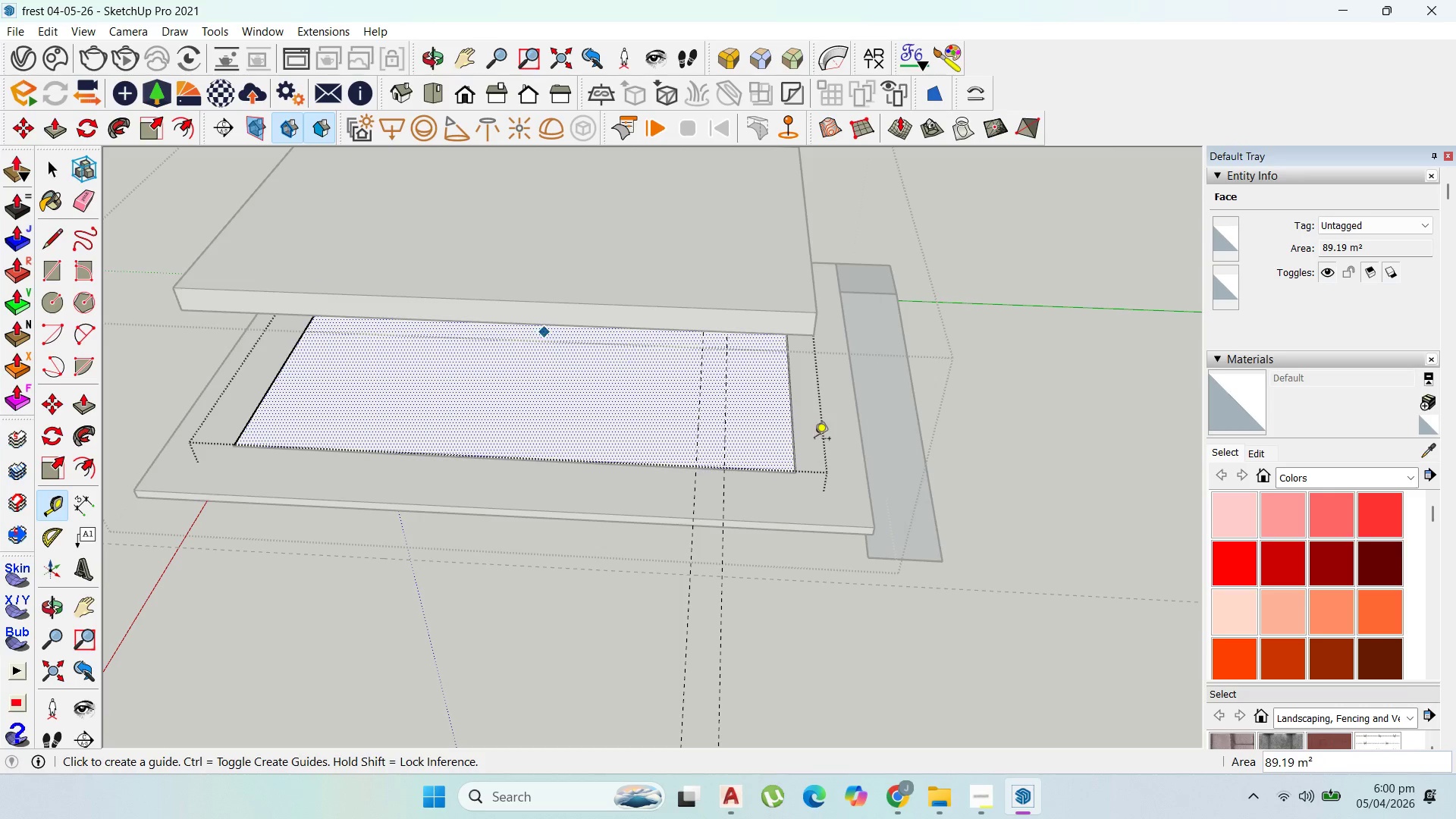 
left_click([795, 455])
 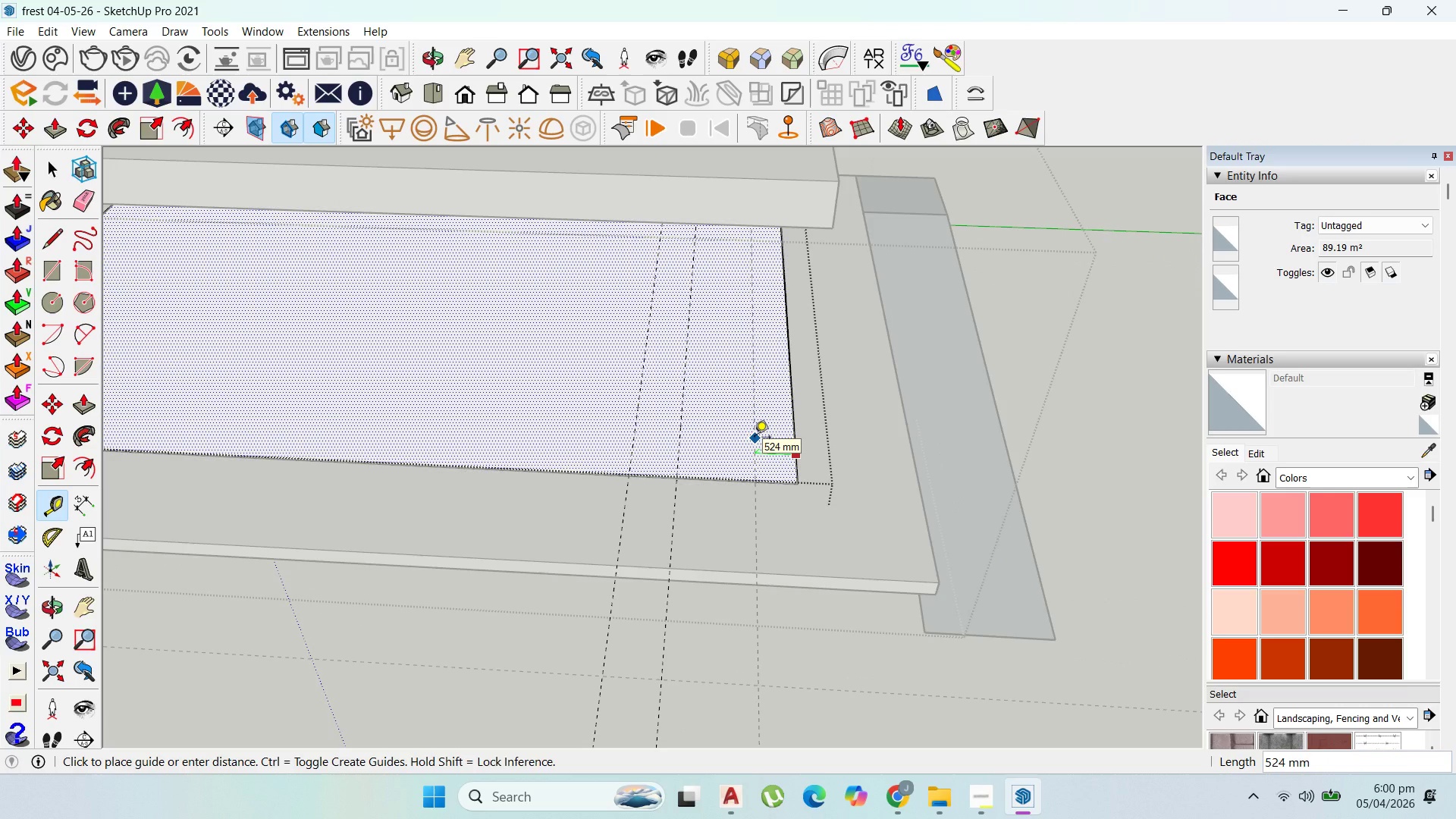 
scroll: coordinate [787, 461], scroll_direction: up, amount: 5.0
 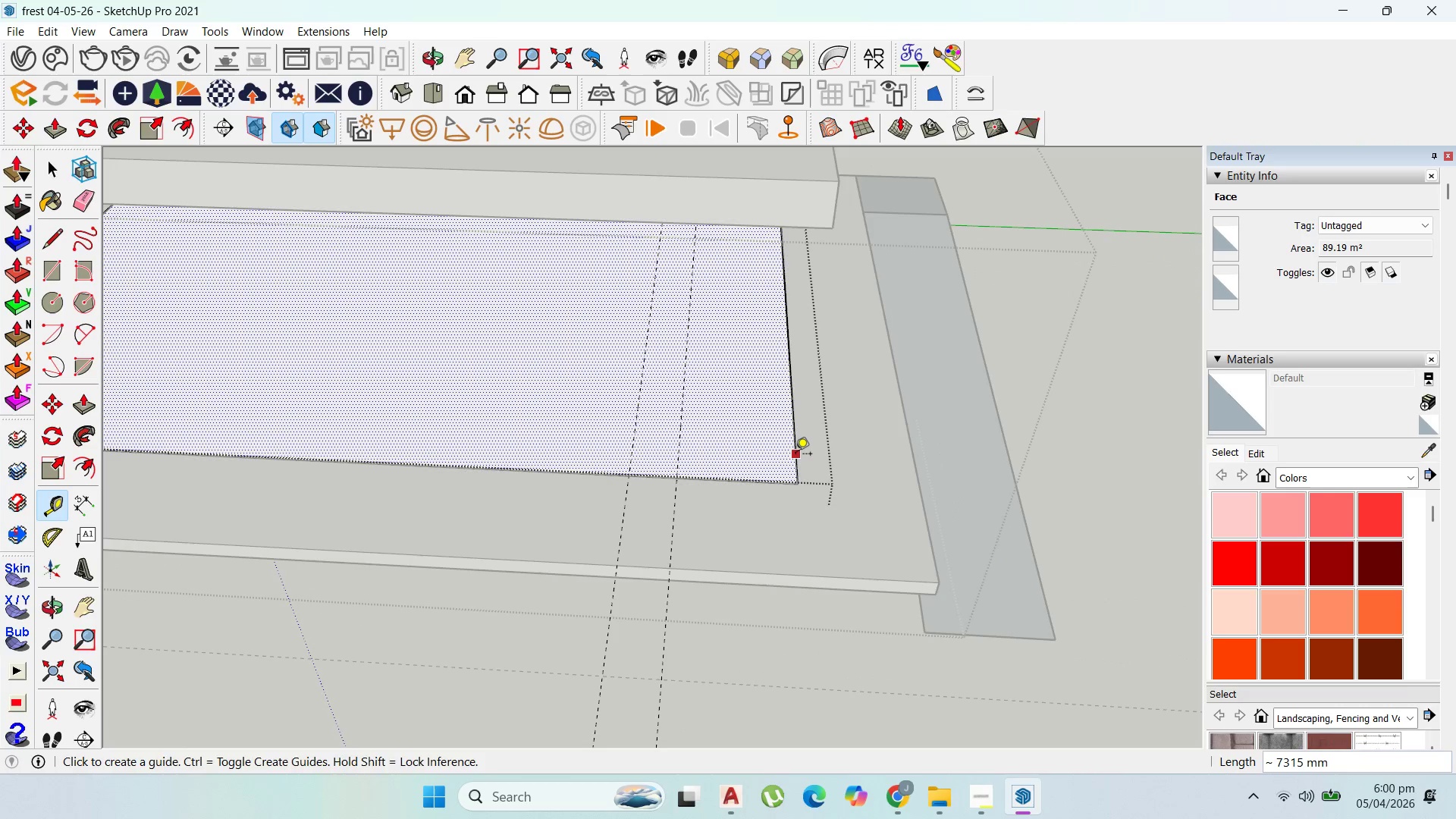 
type(600)
 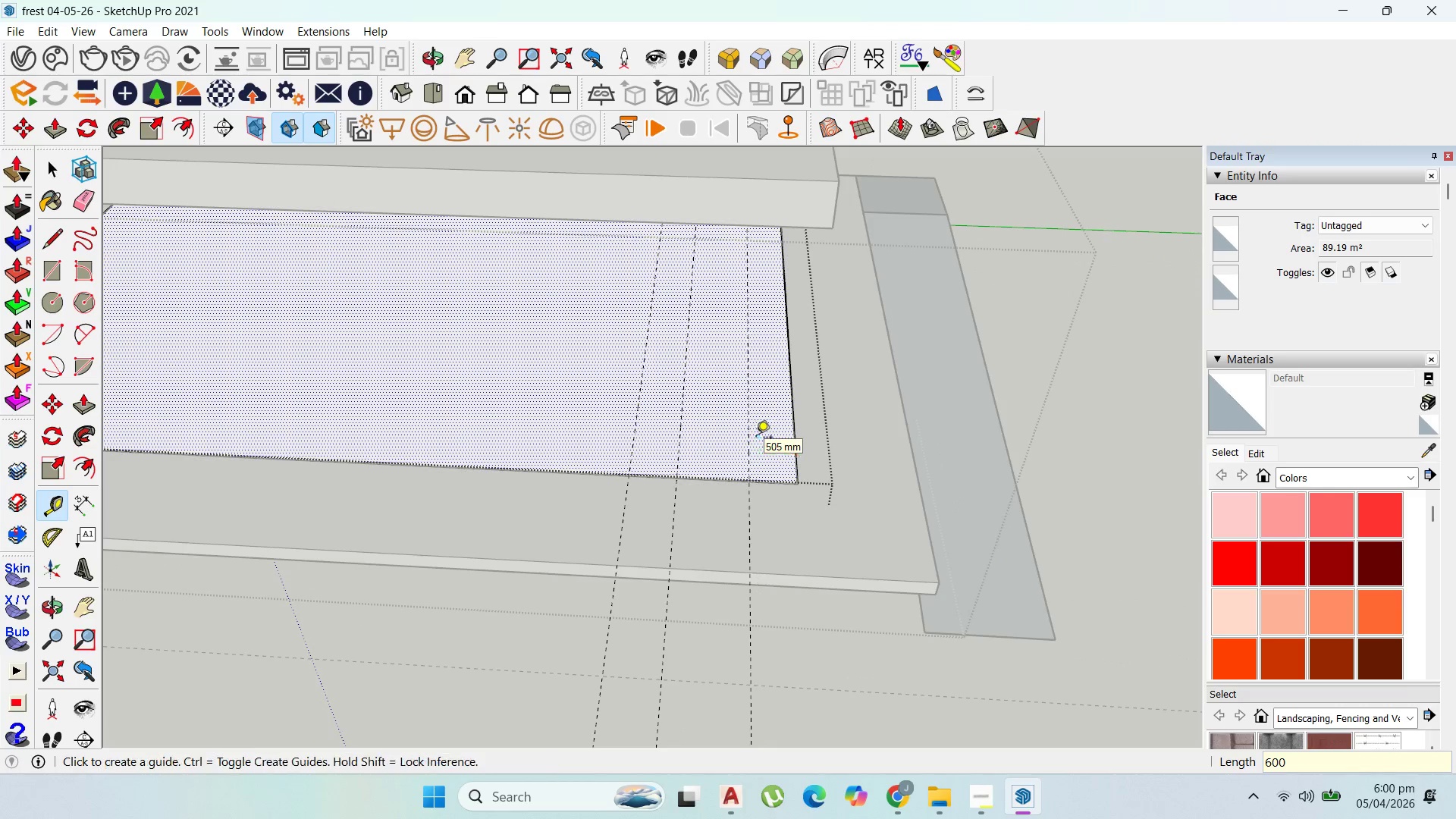 
key(Enter)
 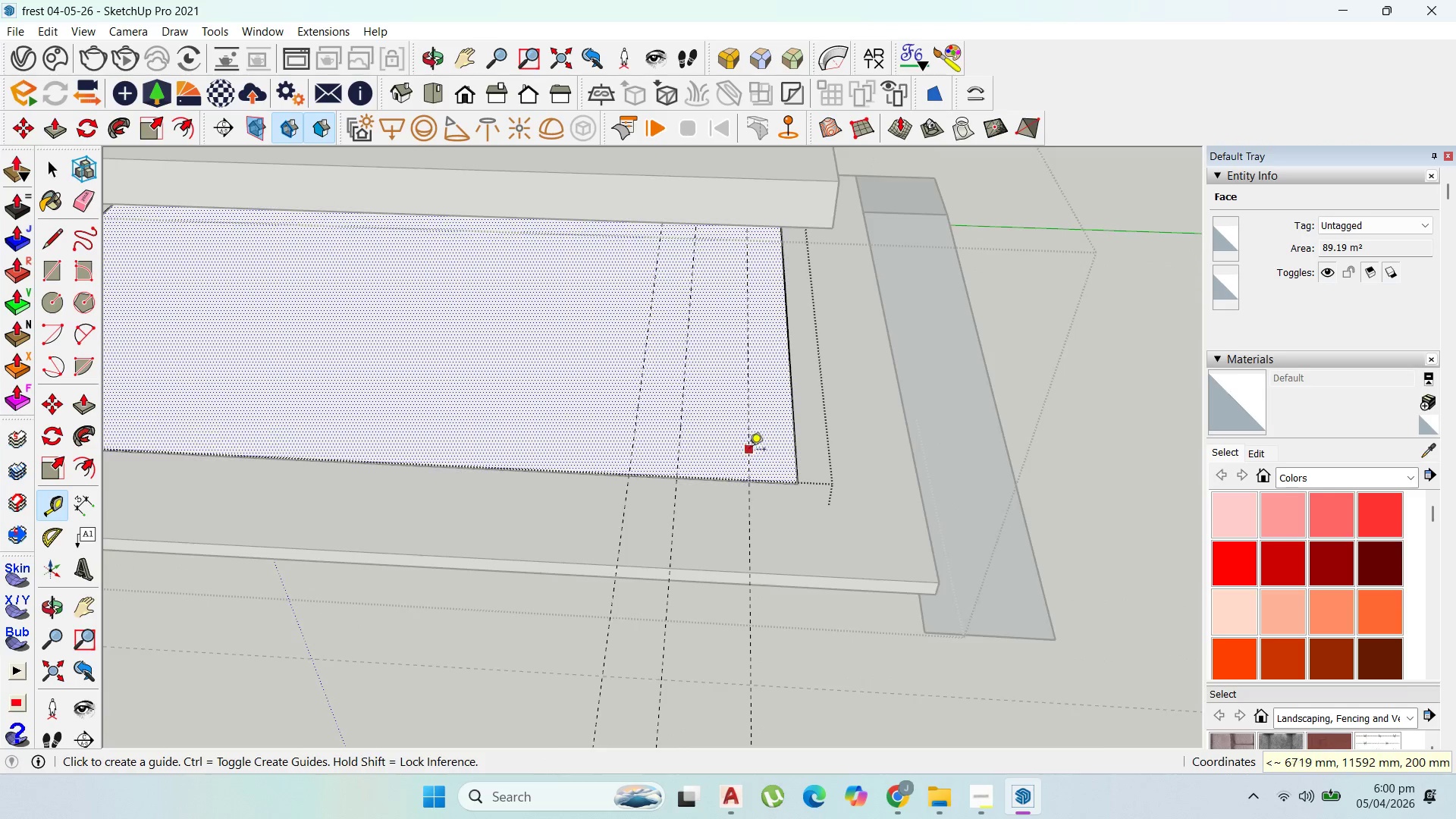 
scroll: coordinate [749, 457], scroll_direction: up, amount: 4.0
 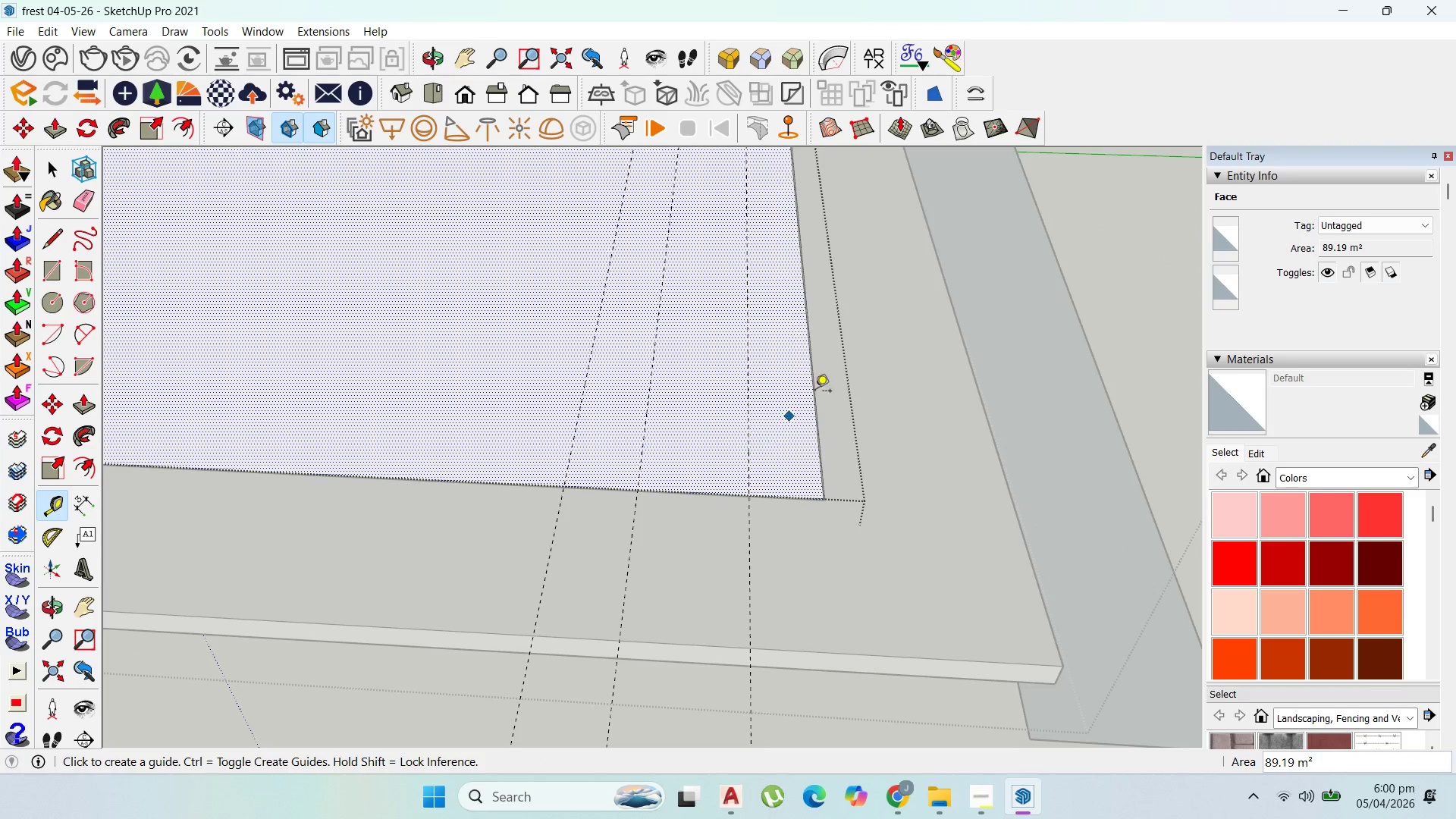 
key(Control+Z)
 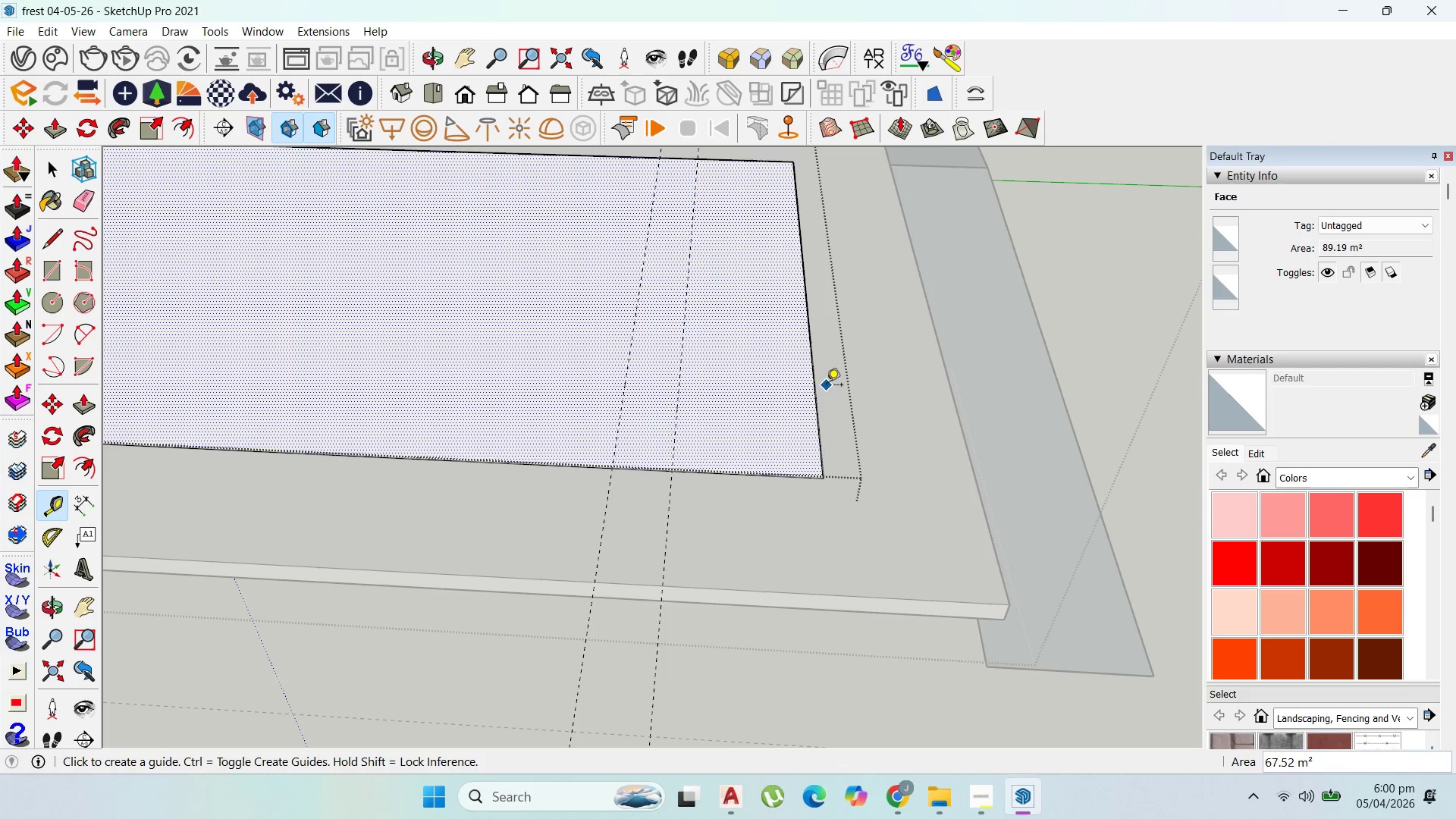 
scroll: coordinate [821, 386], scroll_direction: down, amount: 2.0
 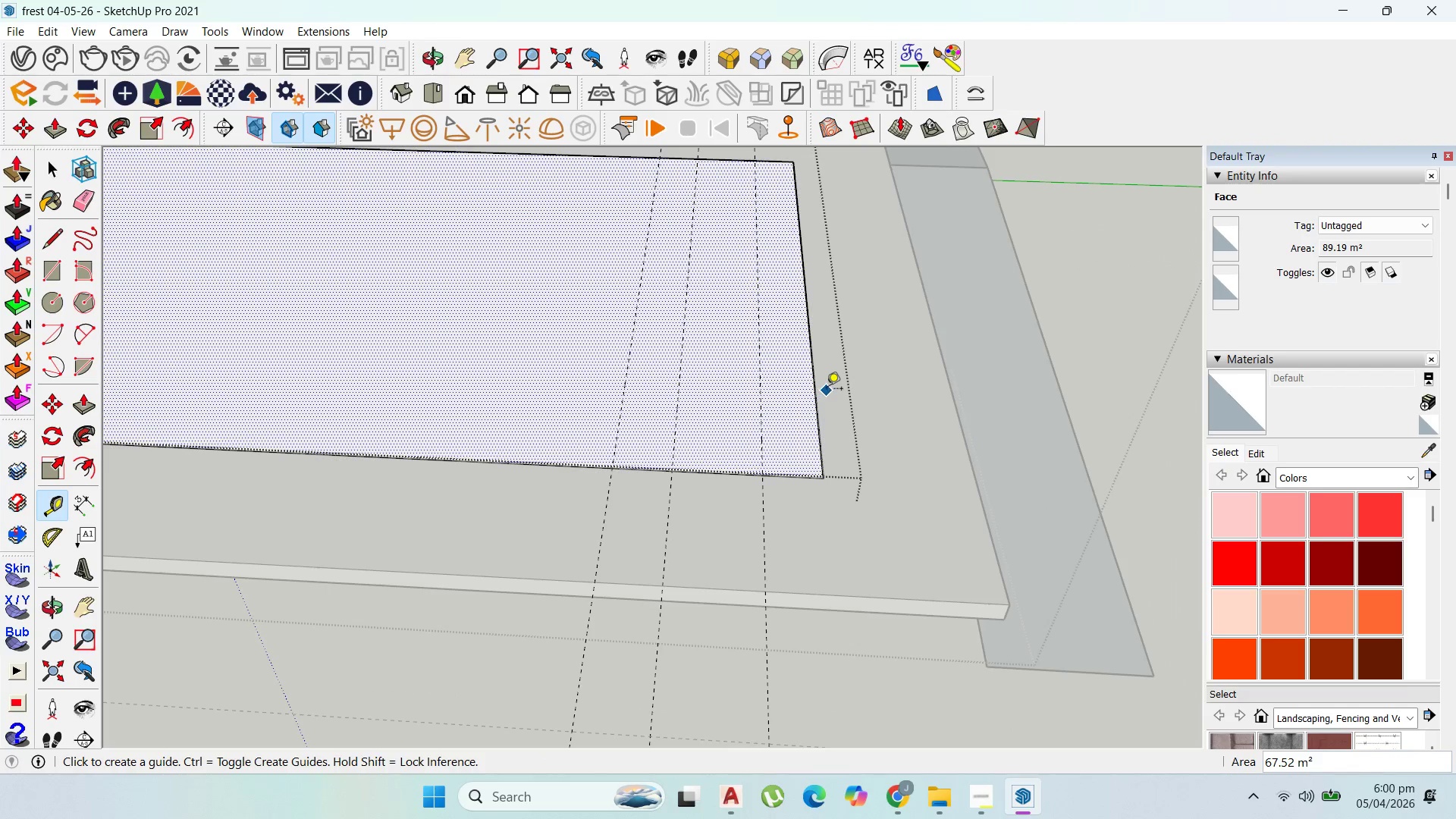 
key(Control+Z)
 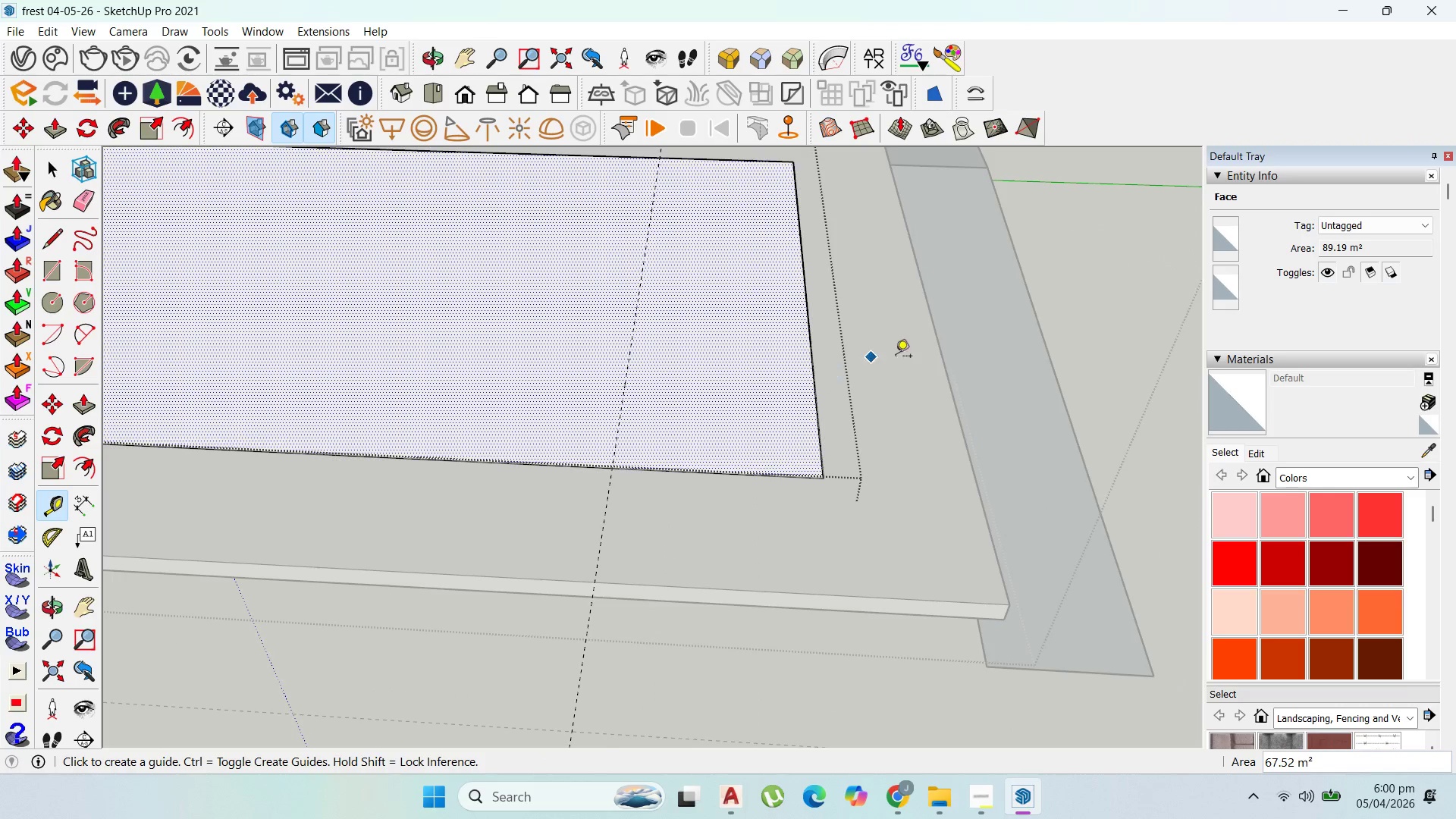 
scroll: coordinate [684, 398], scroll_direction: down, amount: 6.0
 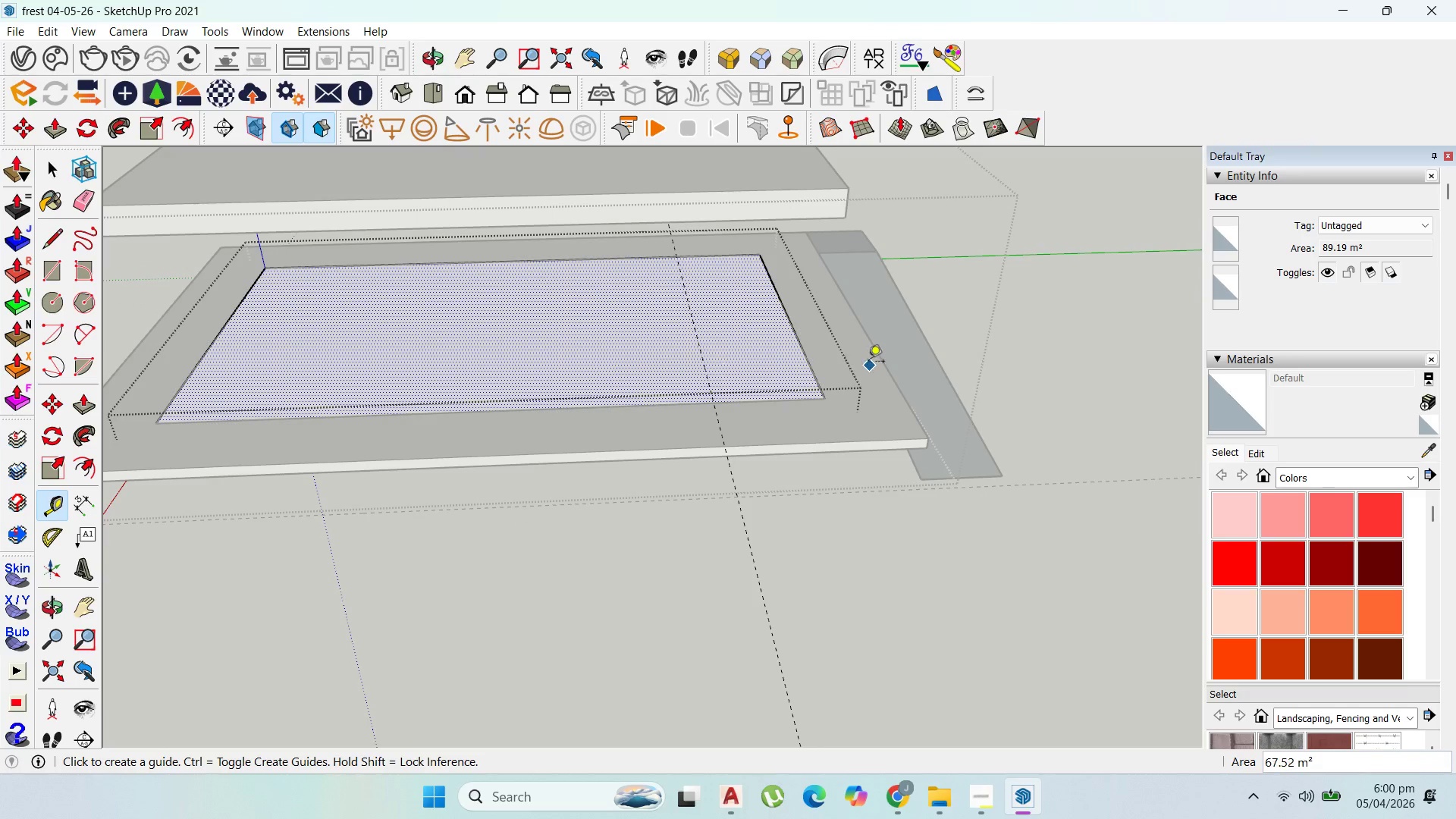 
scroll: coordinate [721, 362], scroll_direction: up, amount: 1.0
 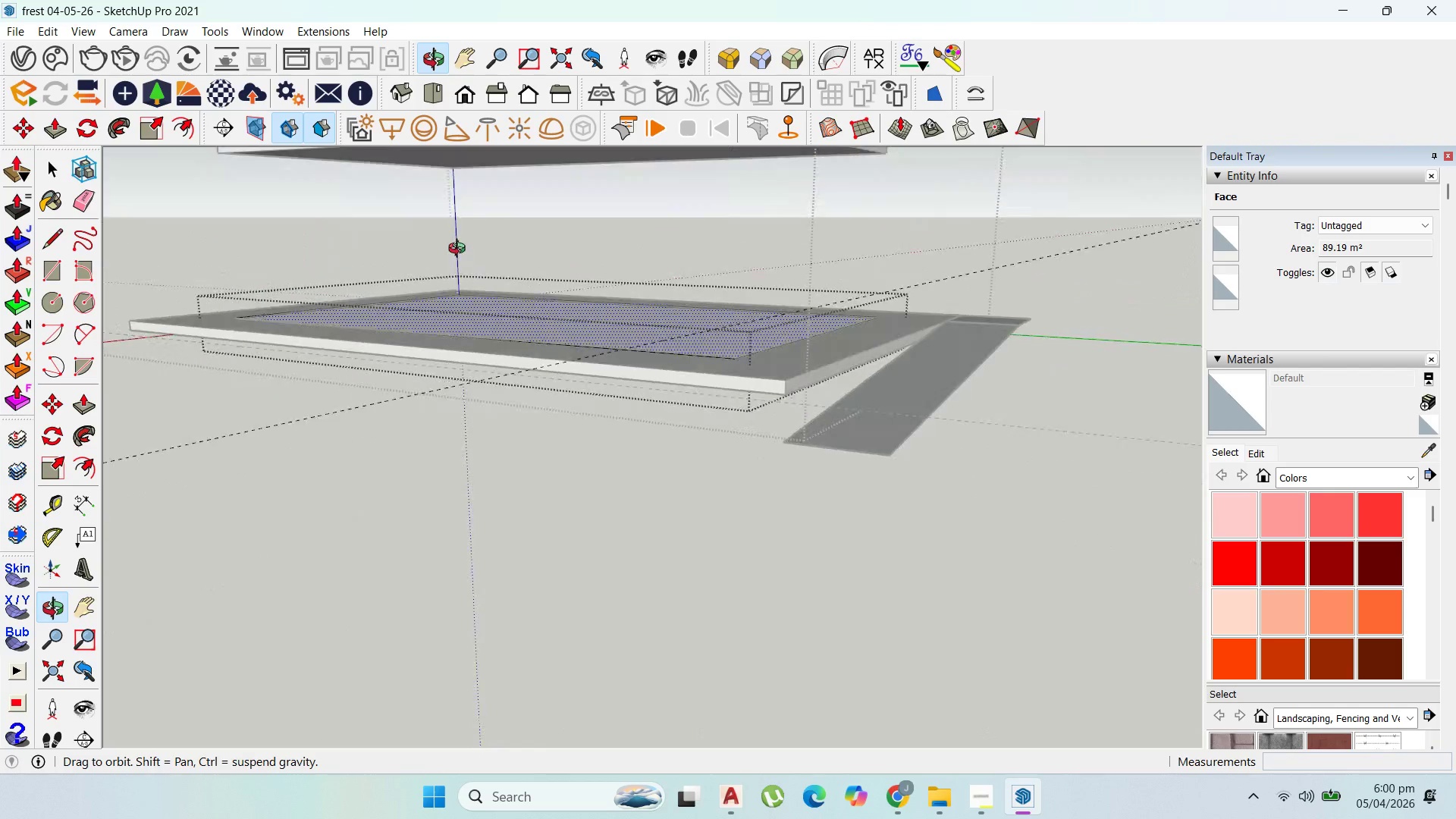 
left_click([49, 166])
 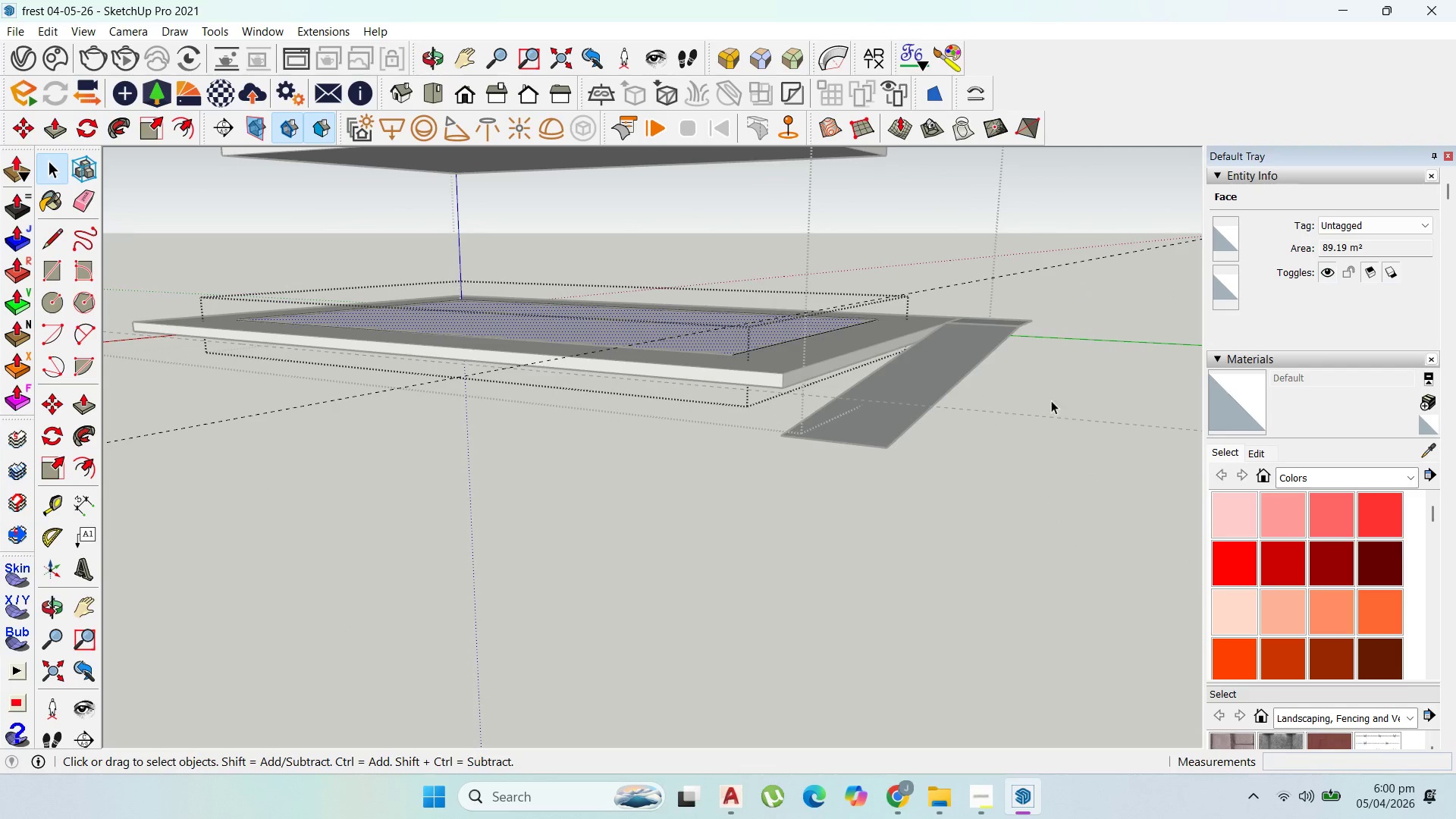 
key(Escape)
 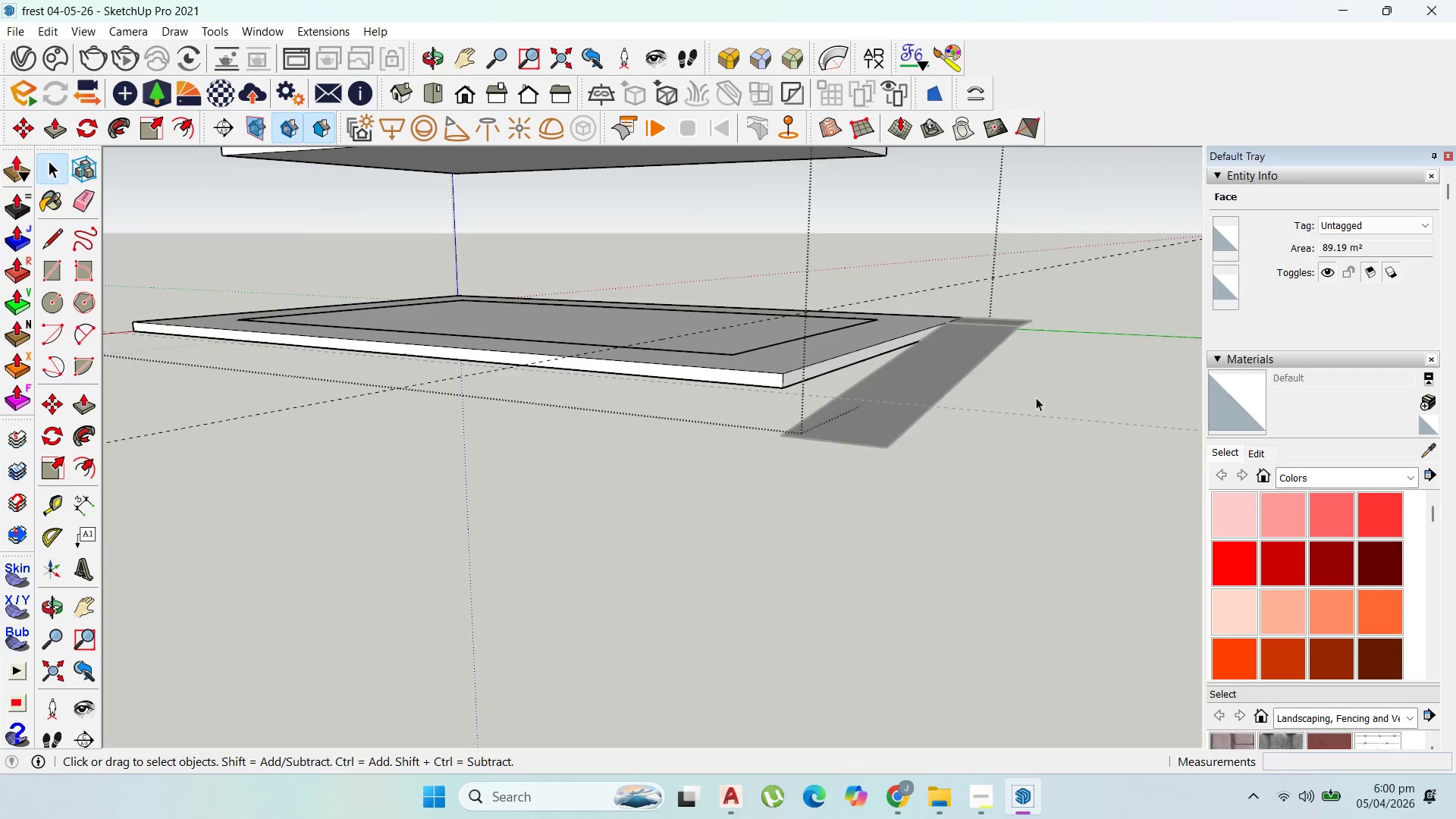 
key(Escape)
 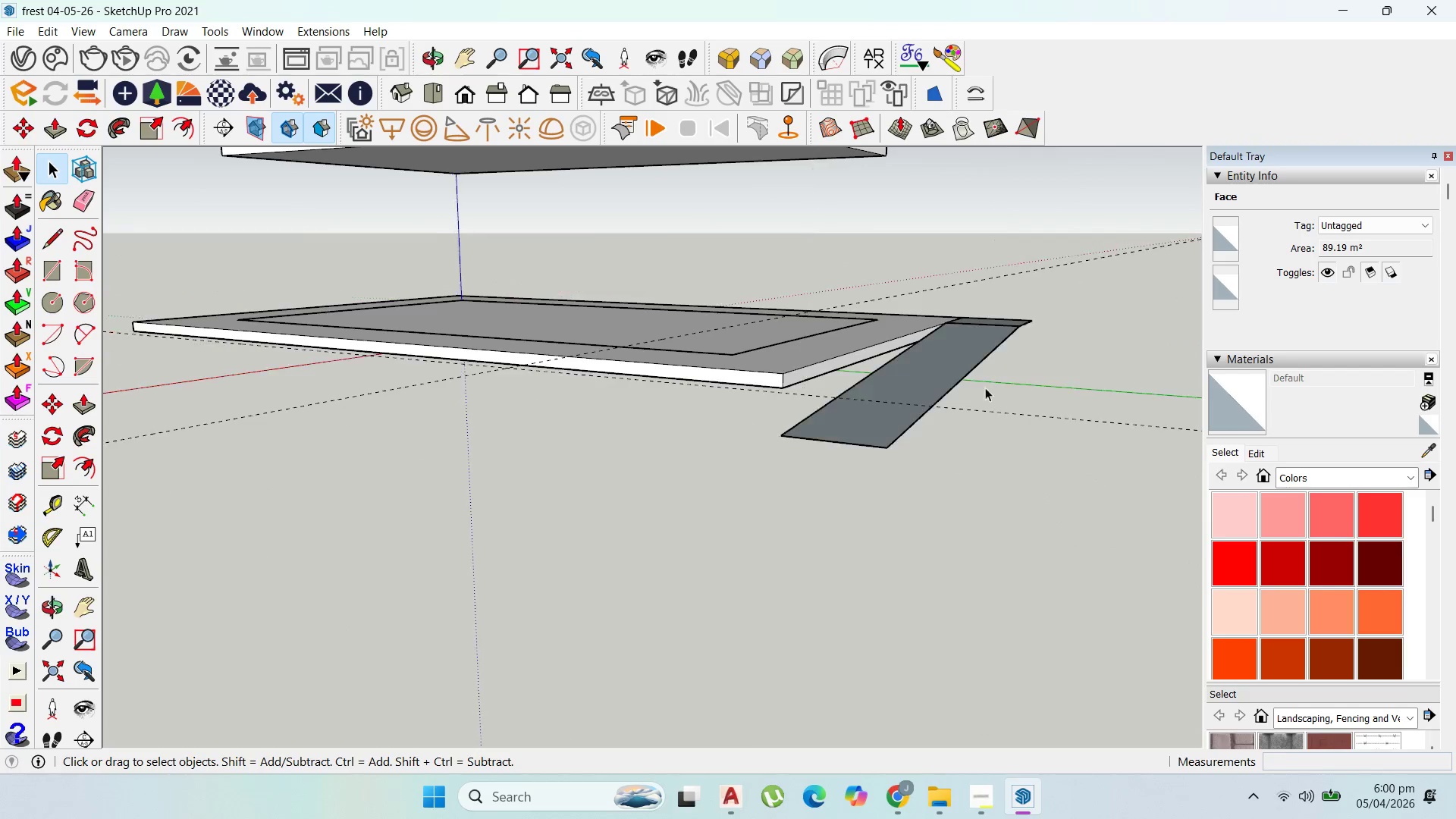 
key(Escape)
 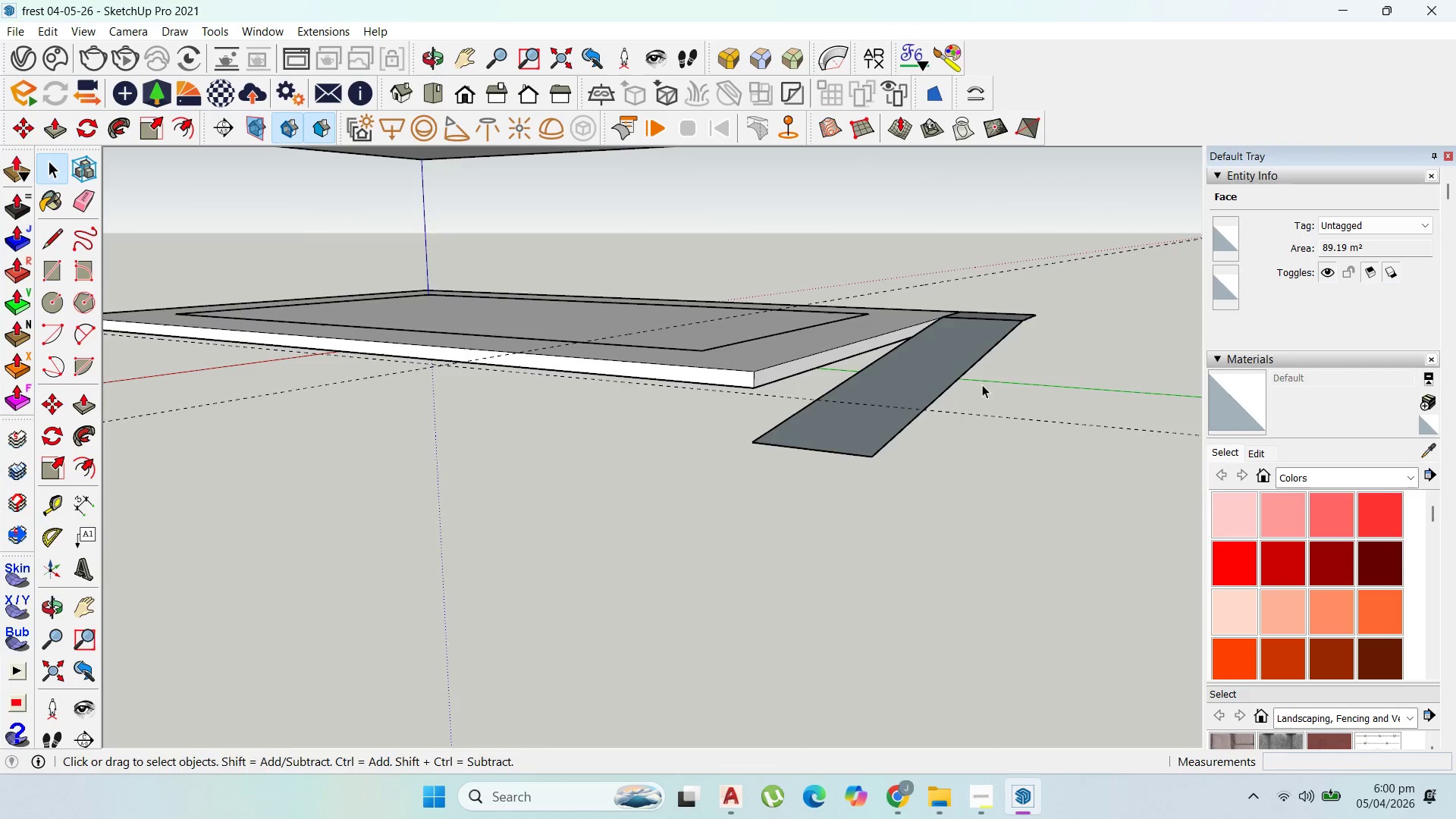 
scroll: coordinate [981, 384], scroll_direction: up, amount: 2.0
 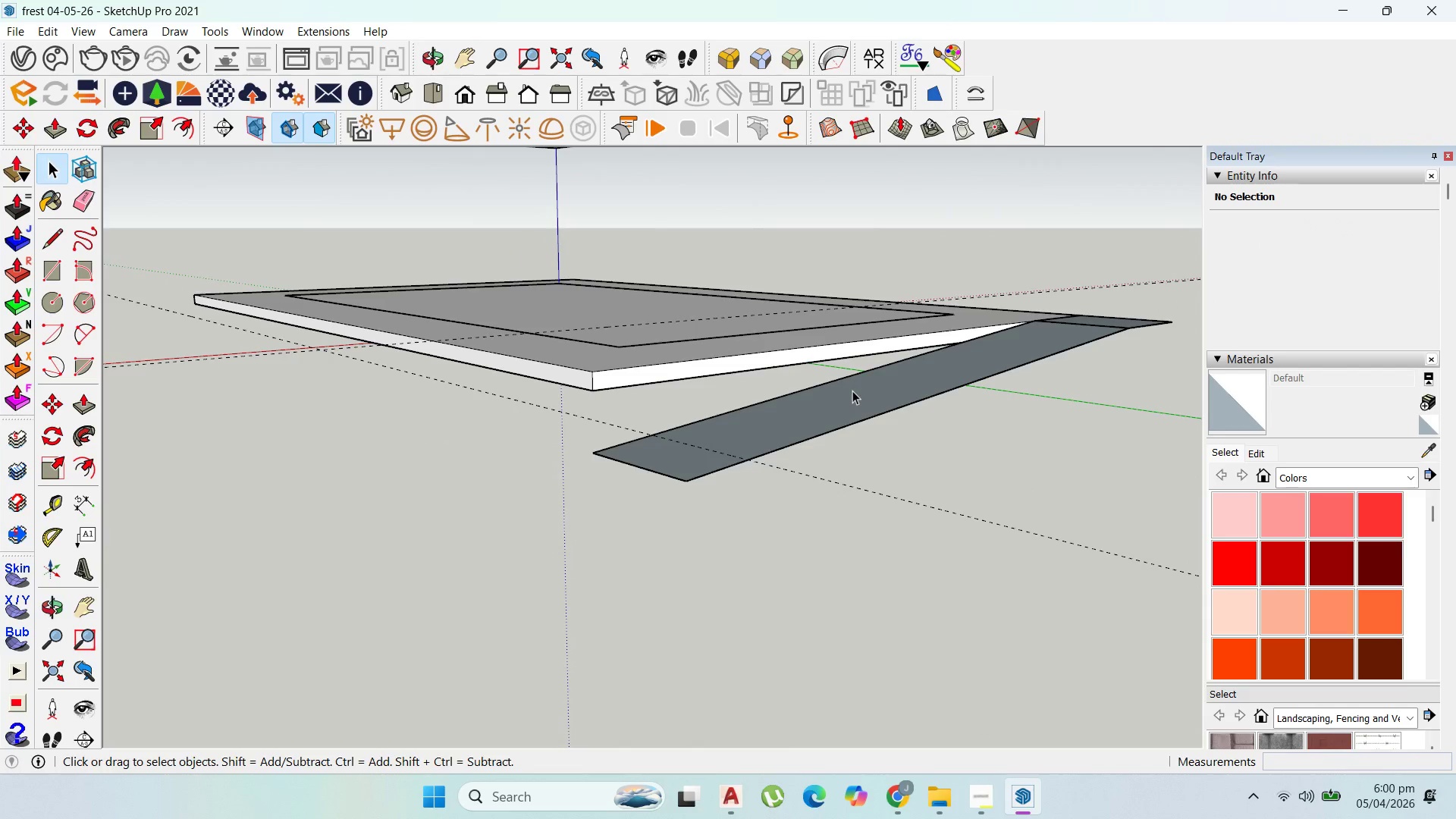 
double_click([852, 391])
 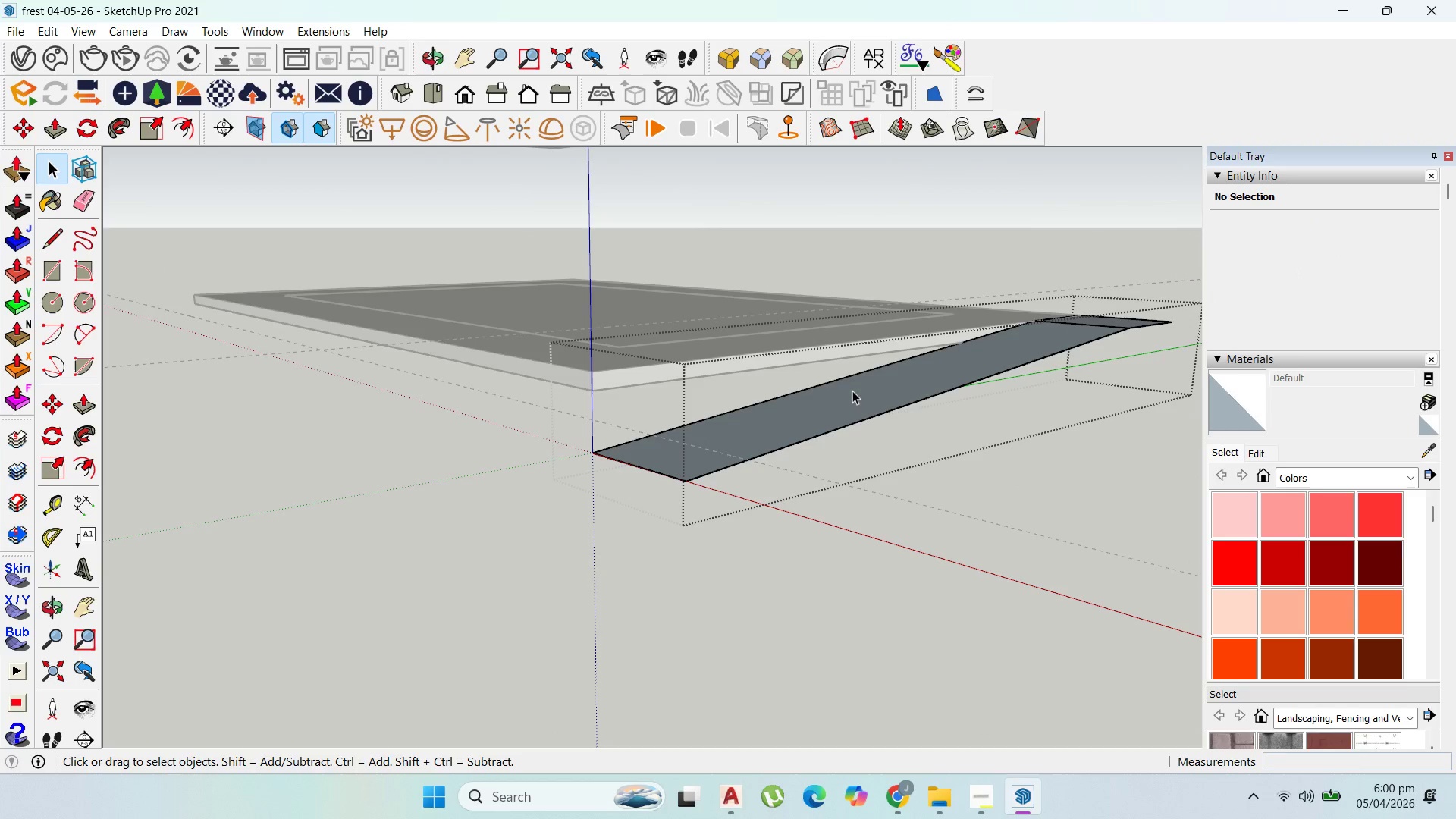 
triple_click([852, 391])
 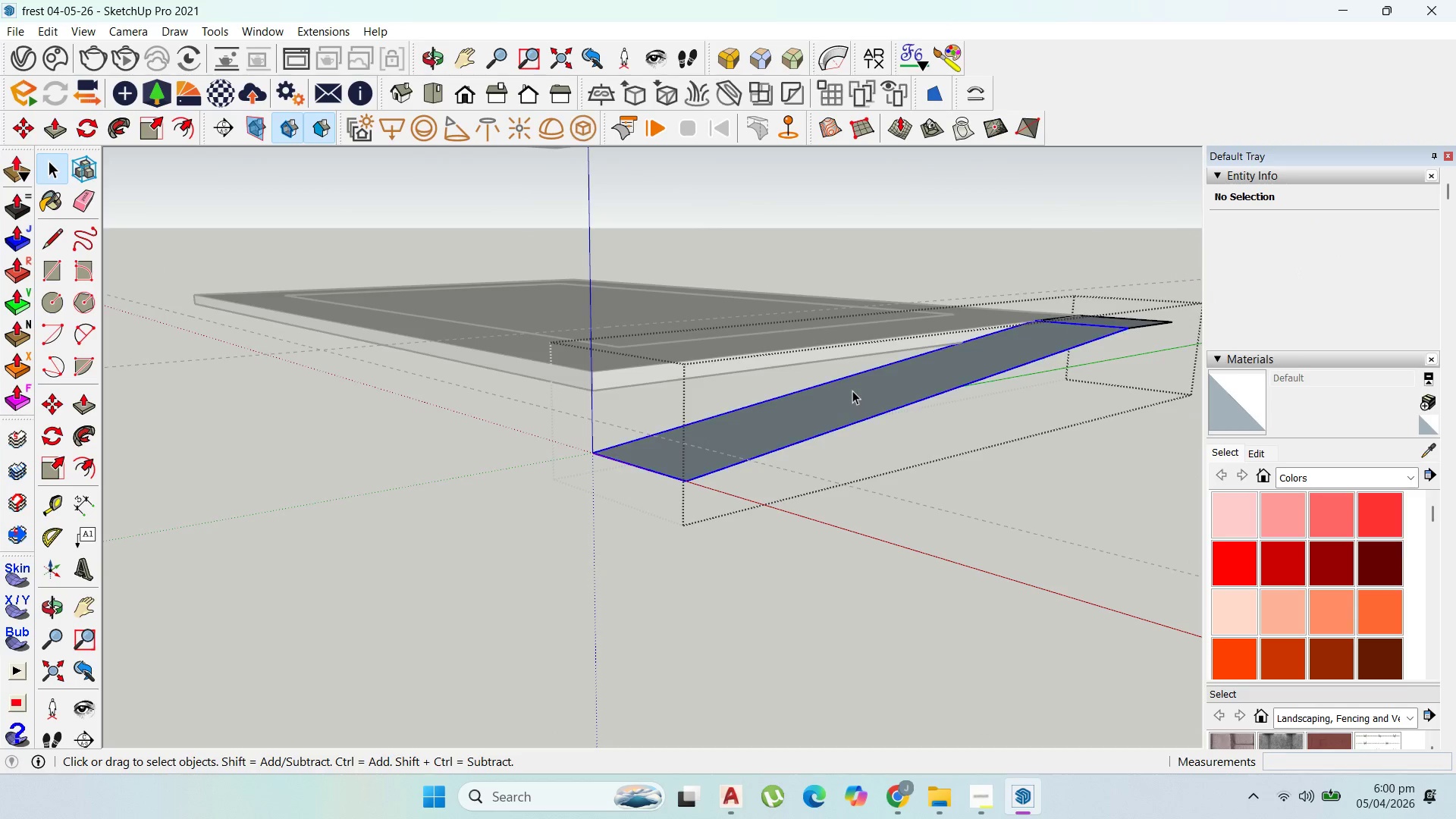 
triple_click([852, 391])
 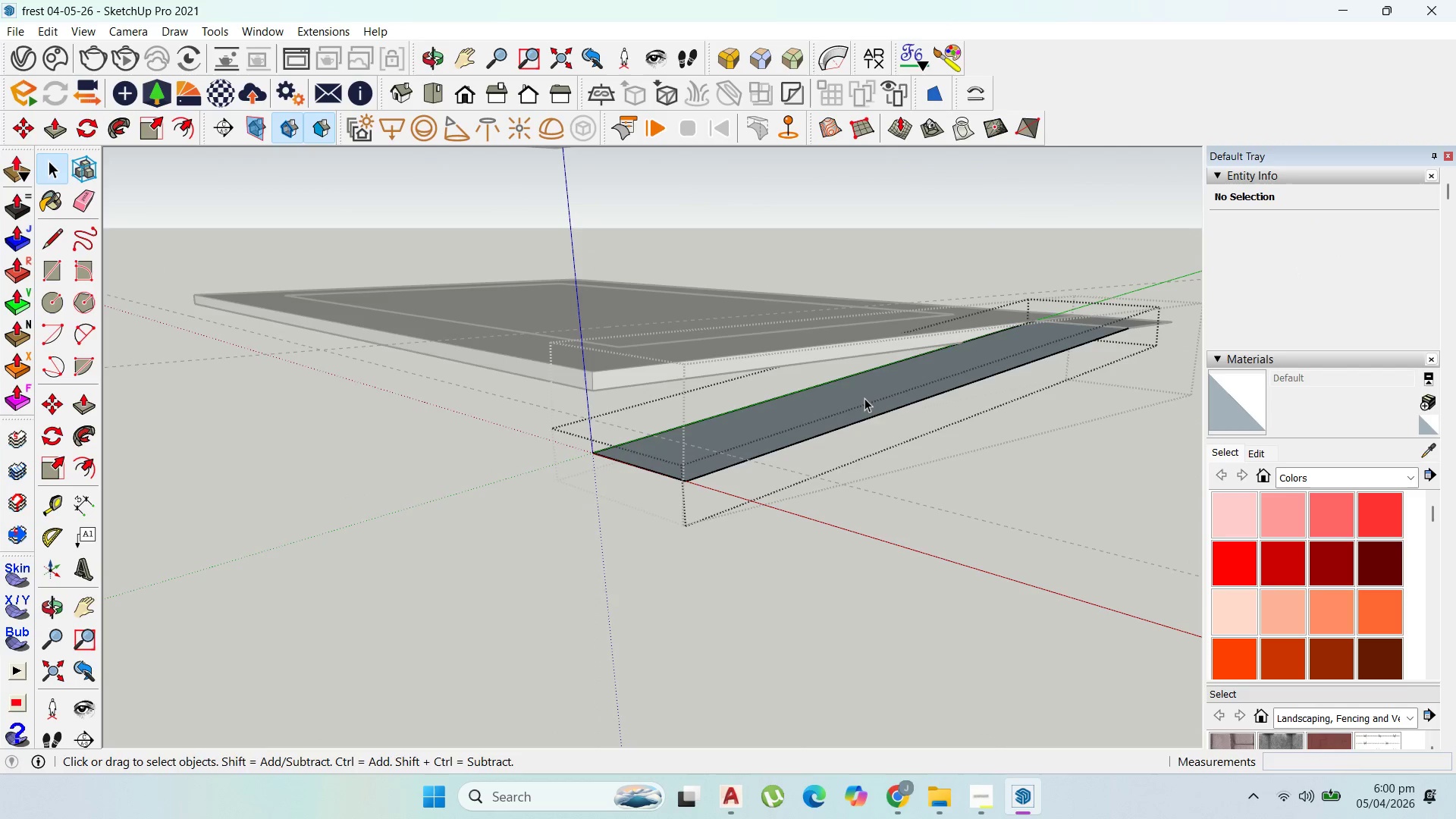 
type(p200)
 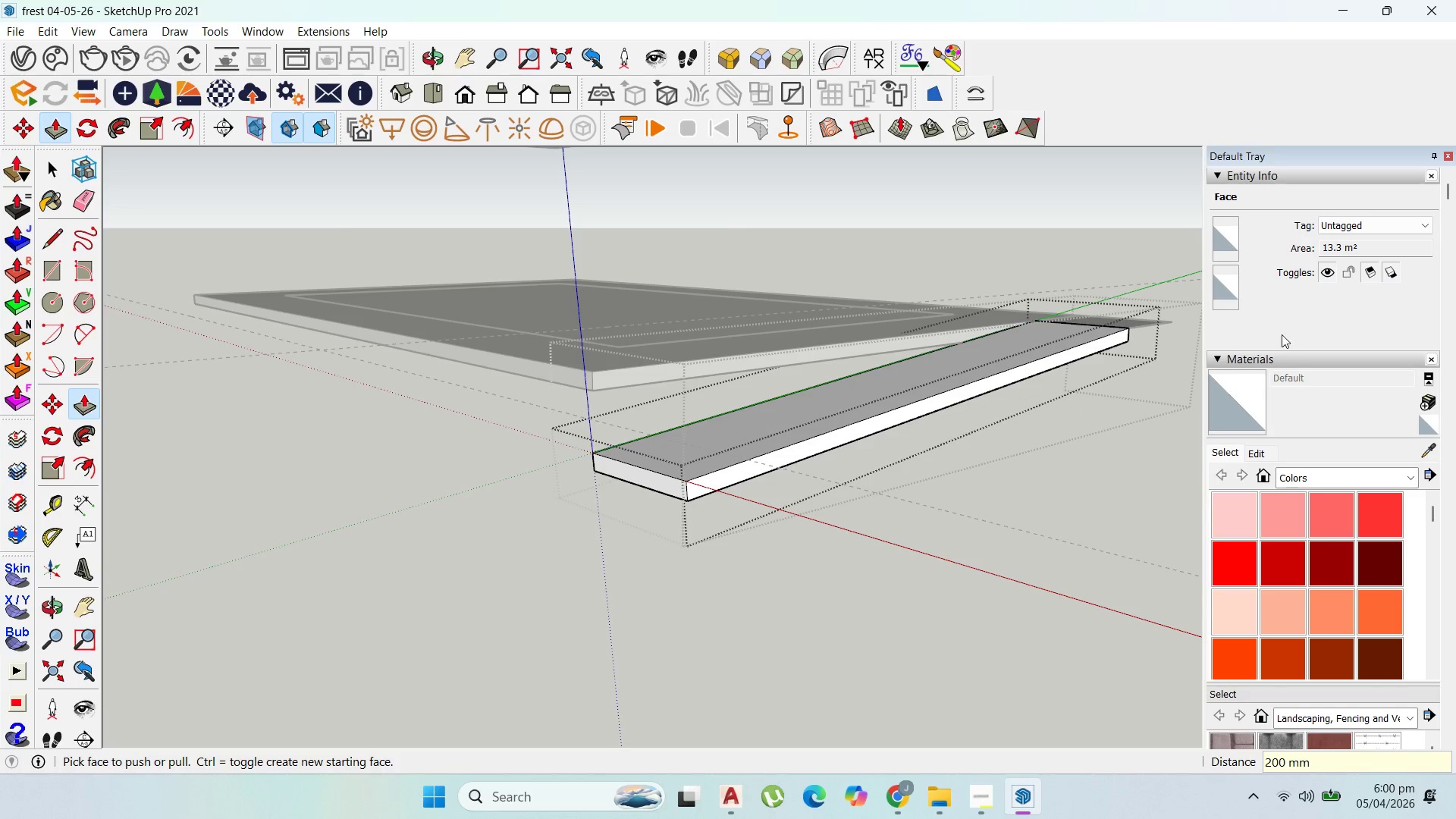 
left_click_drag(start_coordinate=[877, 401], to_coordinate=[812, 439])
 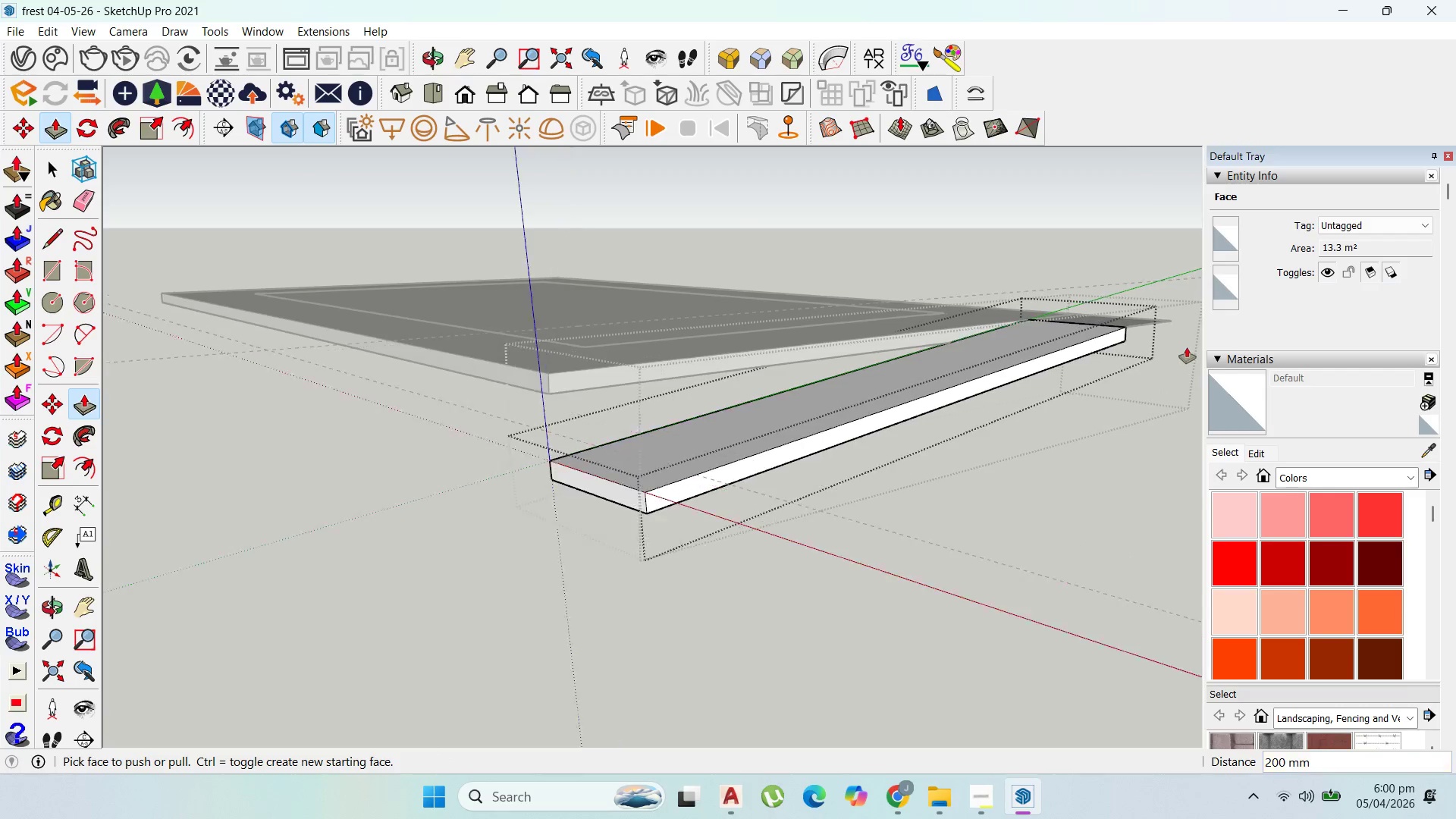 
key(Enter)
 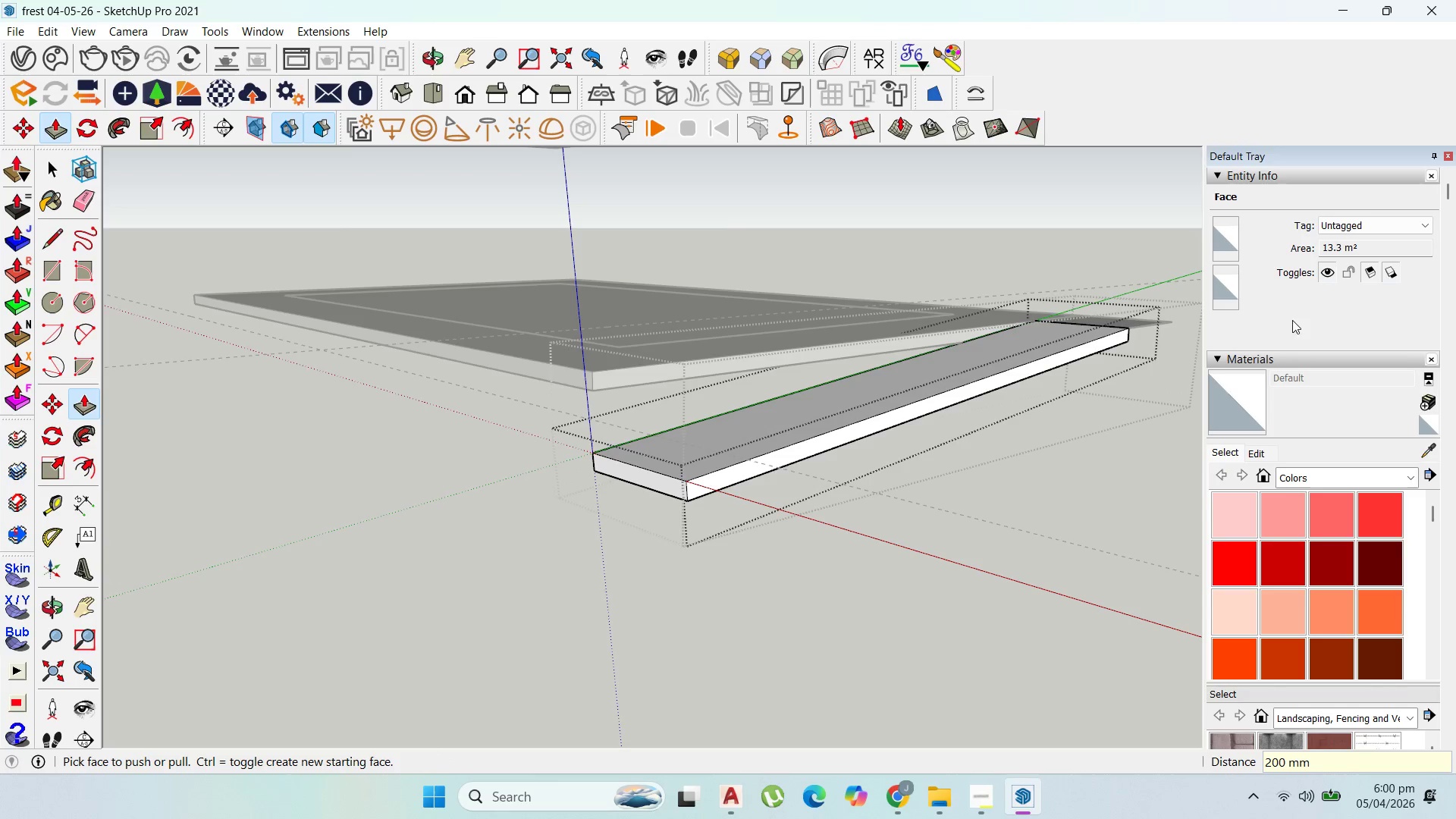 
scroll: coordinate [1173, 346], scroll_direction: up, amount: 4.0
 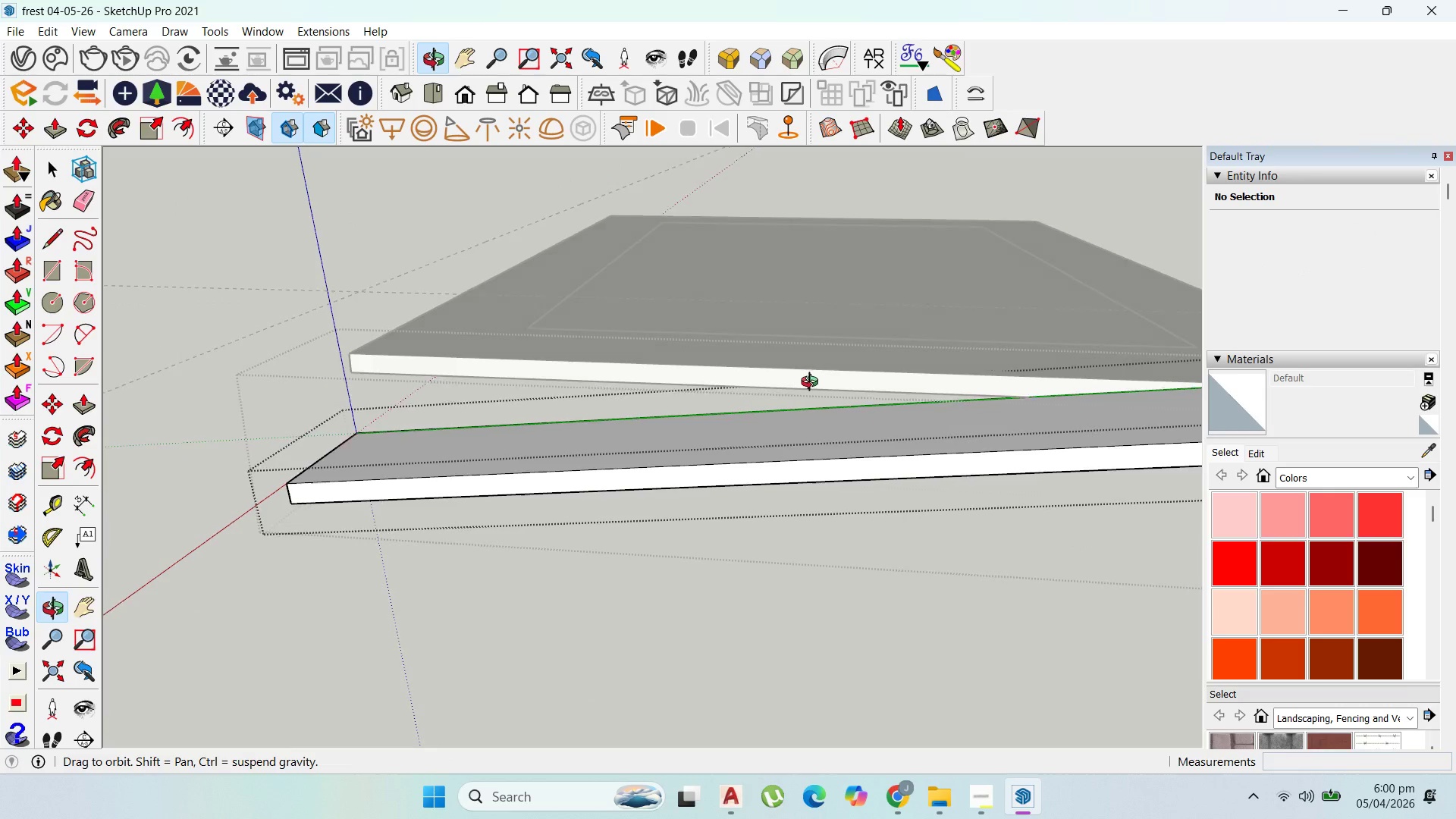 
scroll: coordinate [802, 388], scroll_direction: down, amount: 6.0
 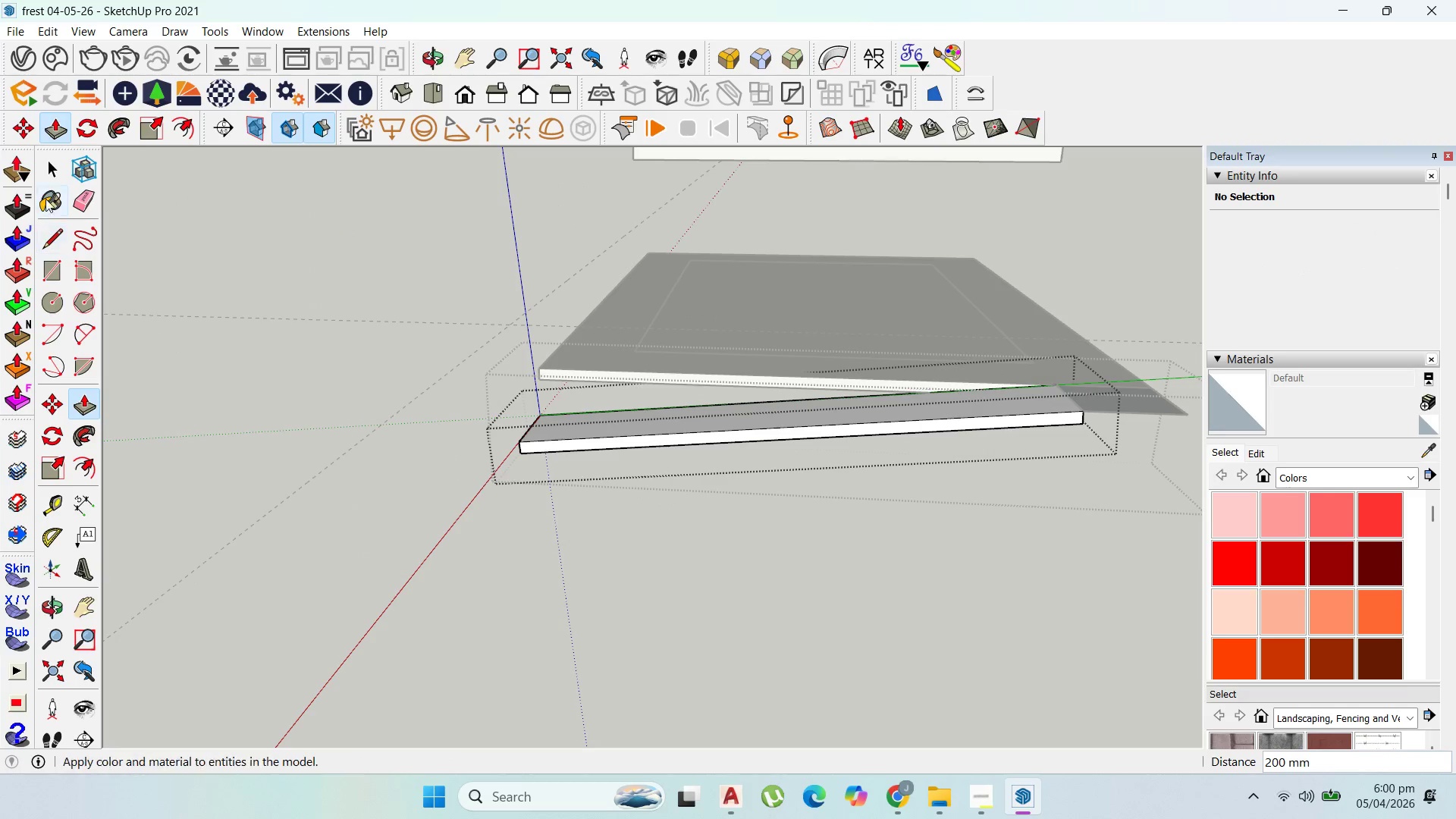 
left_click([50, 177])
 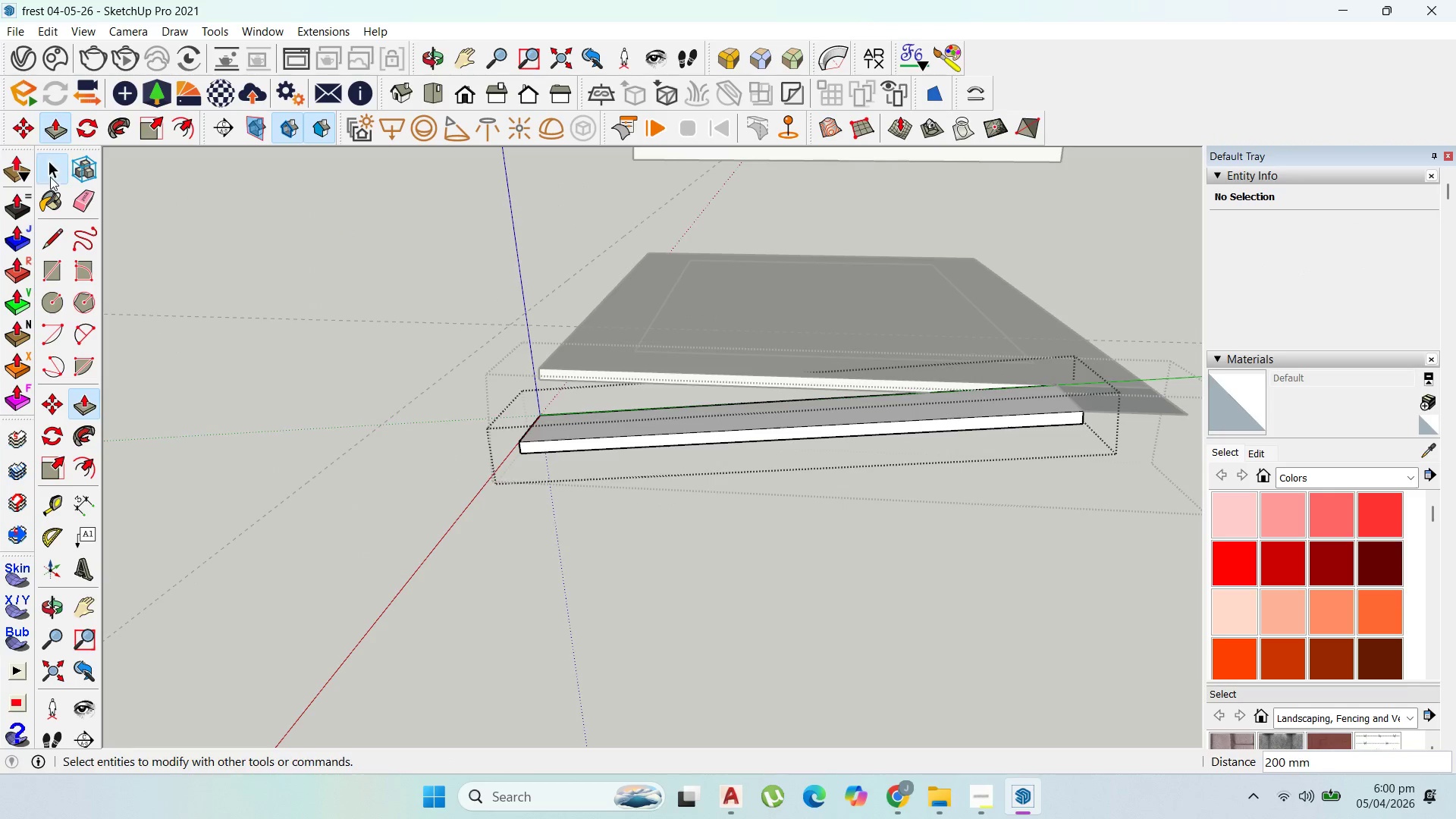 
key(Escape)
 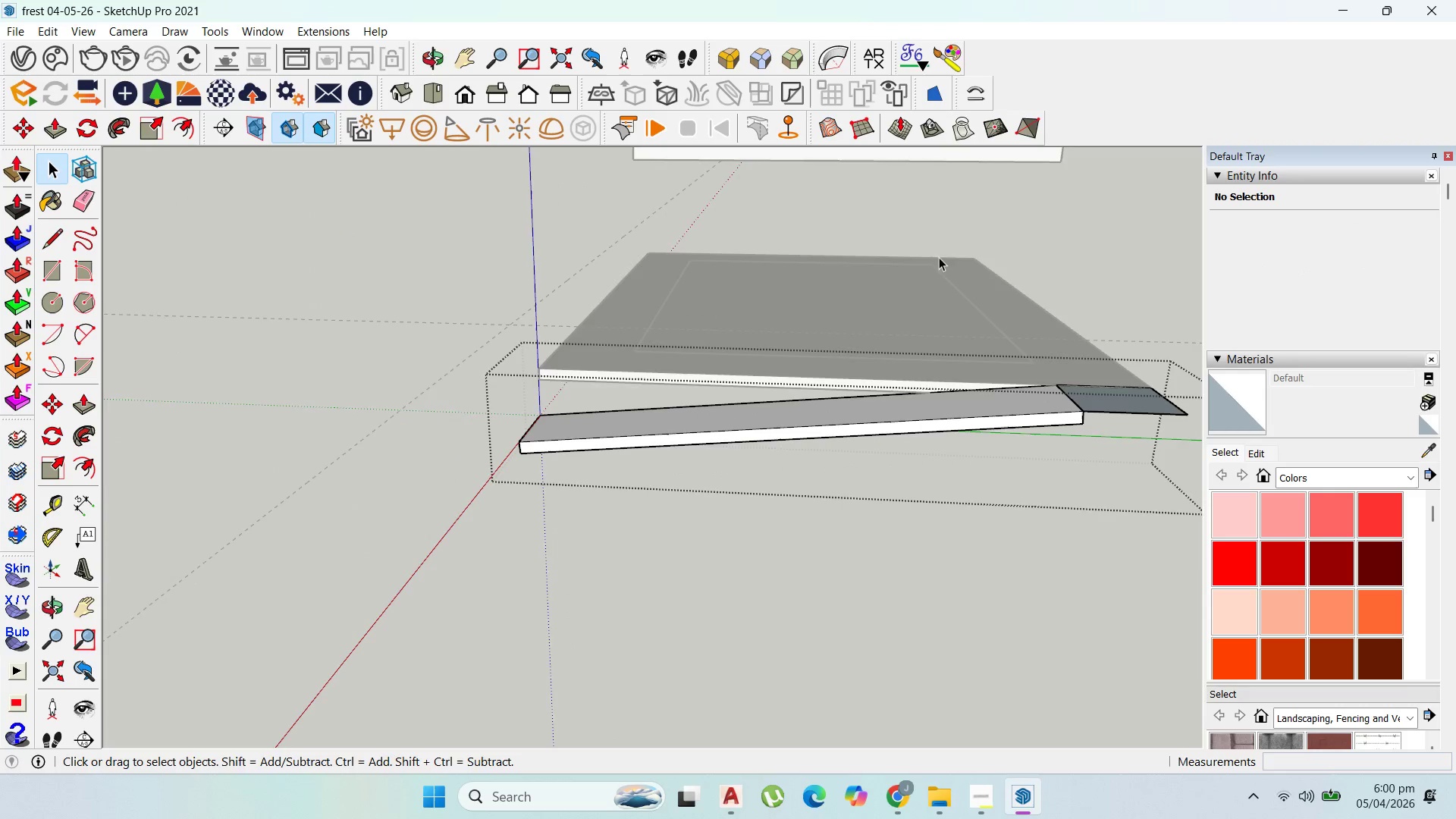 
key(Escape)
 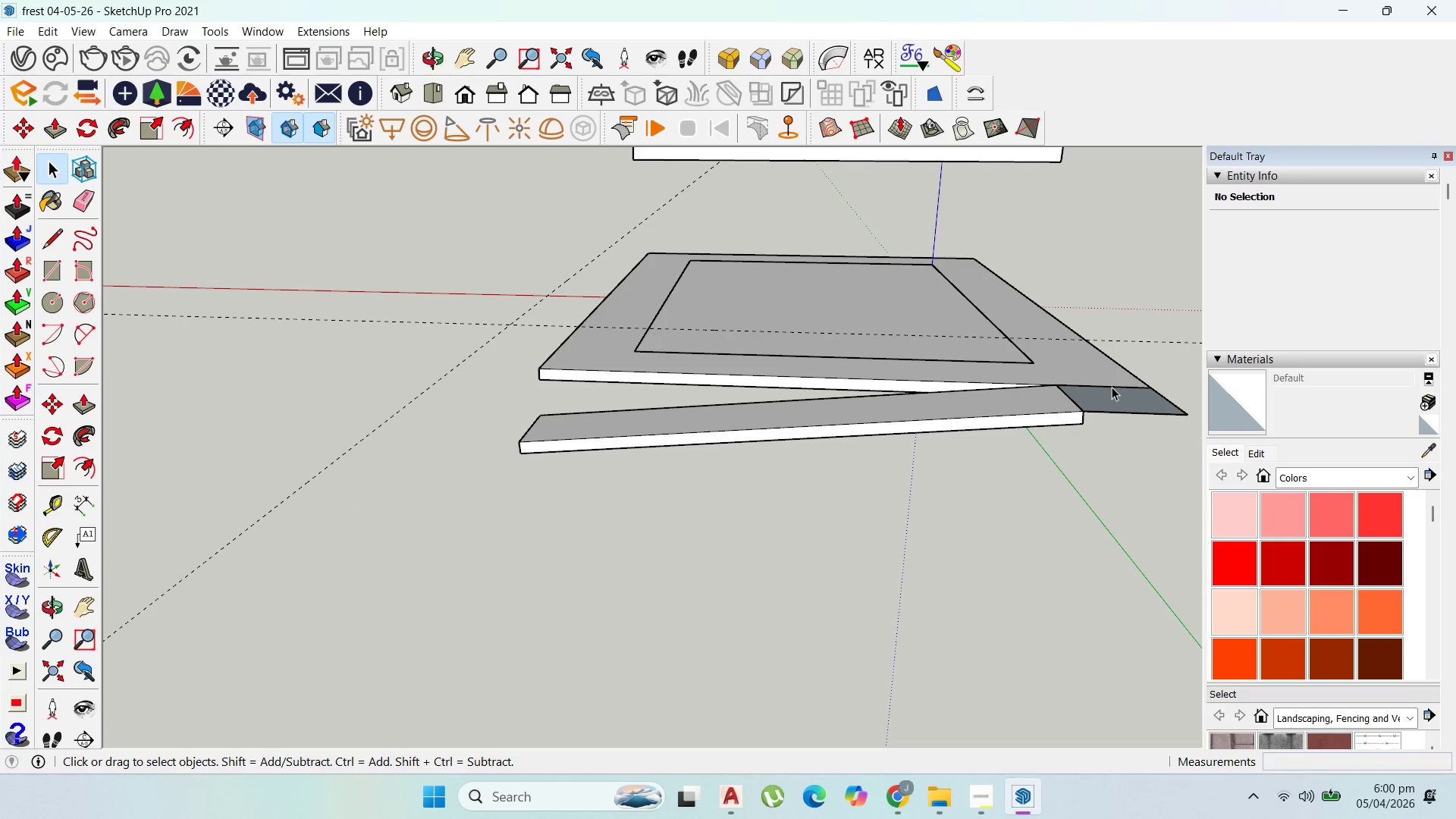 
double_click([1109, 389])
 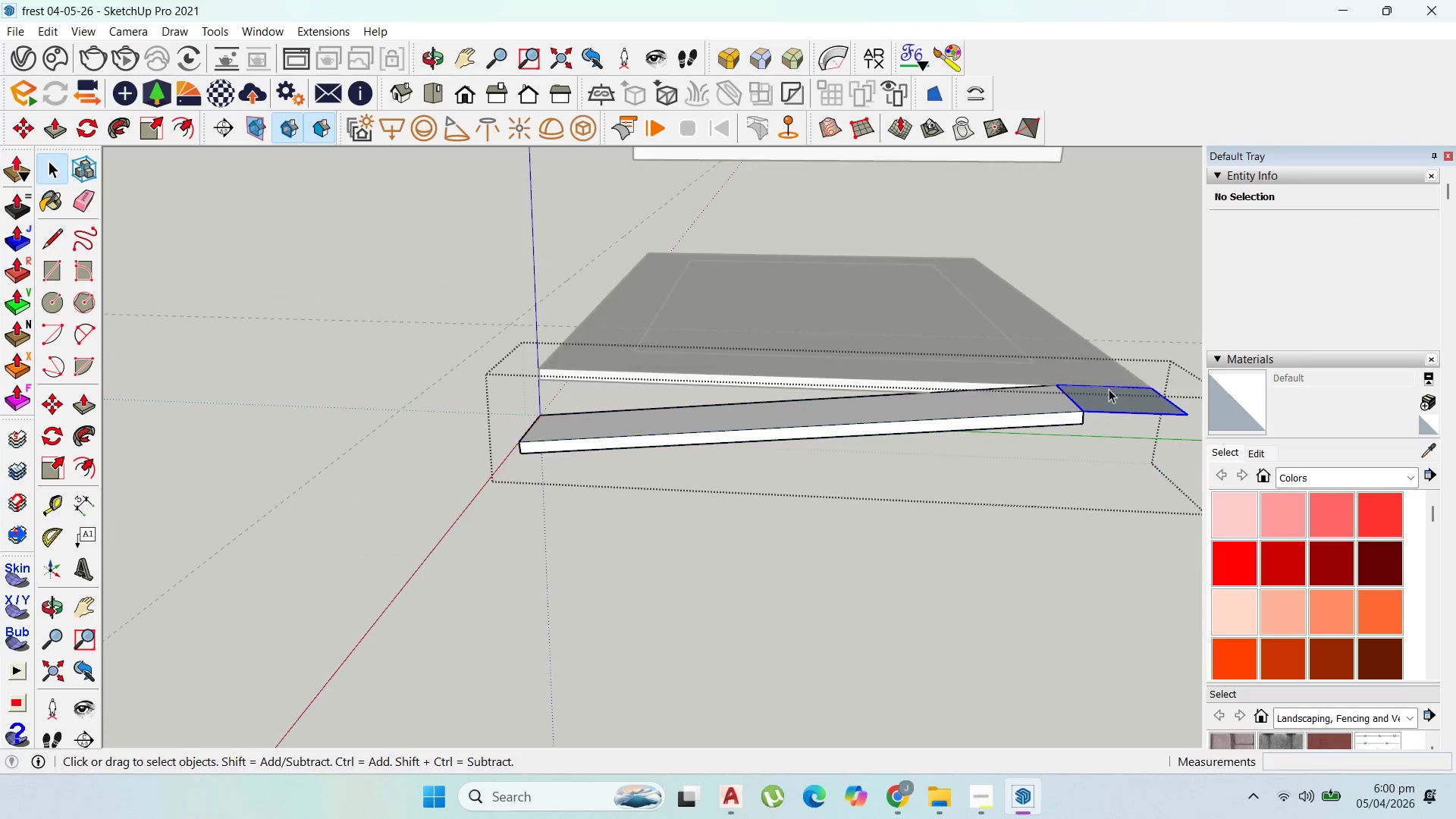 
triple_click([1109, 389])
 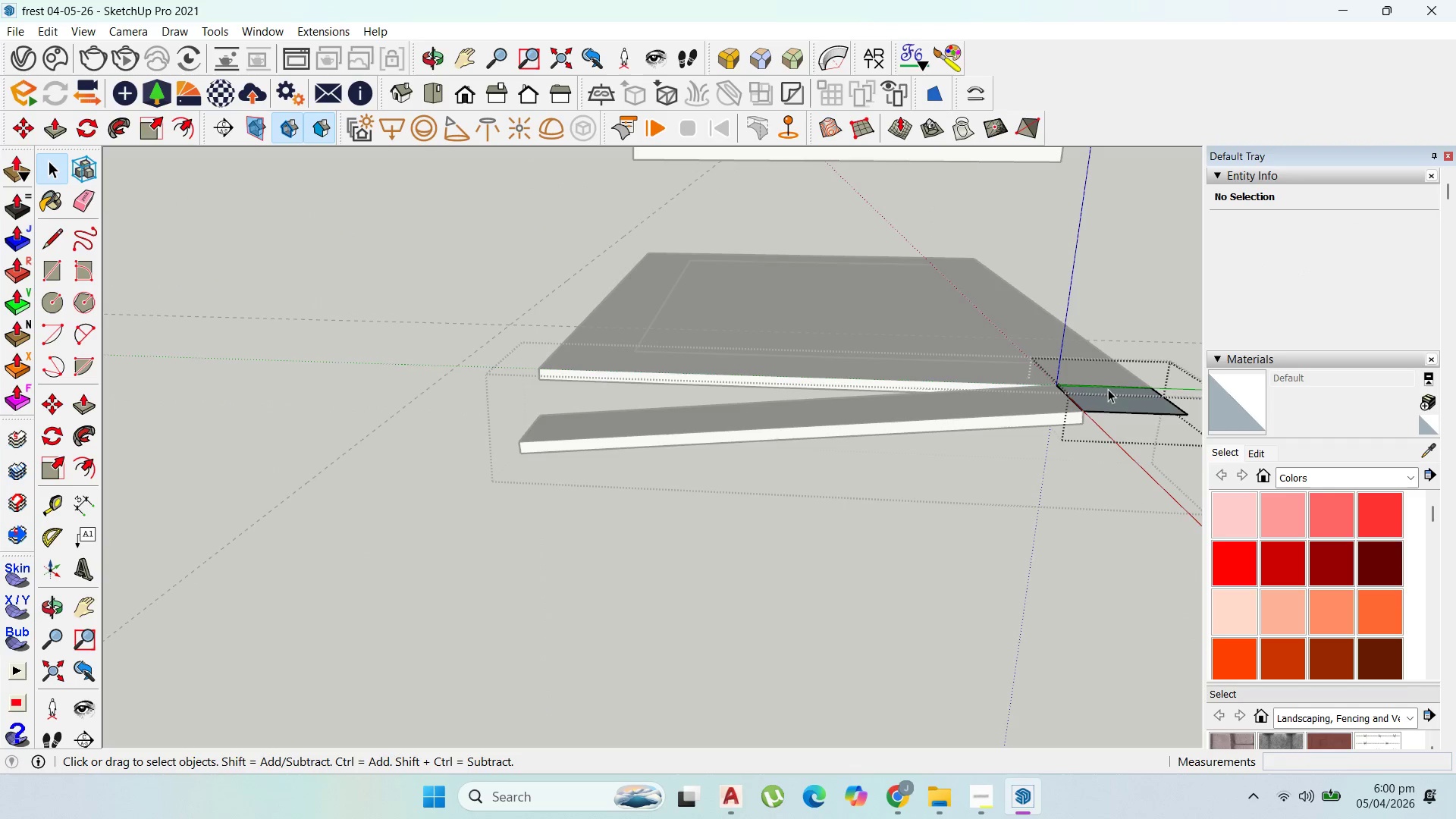 
triple_click([1108, 389])
 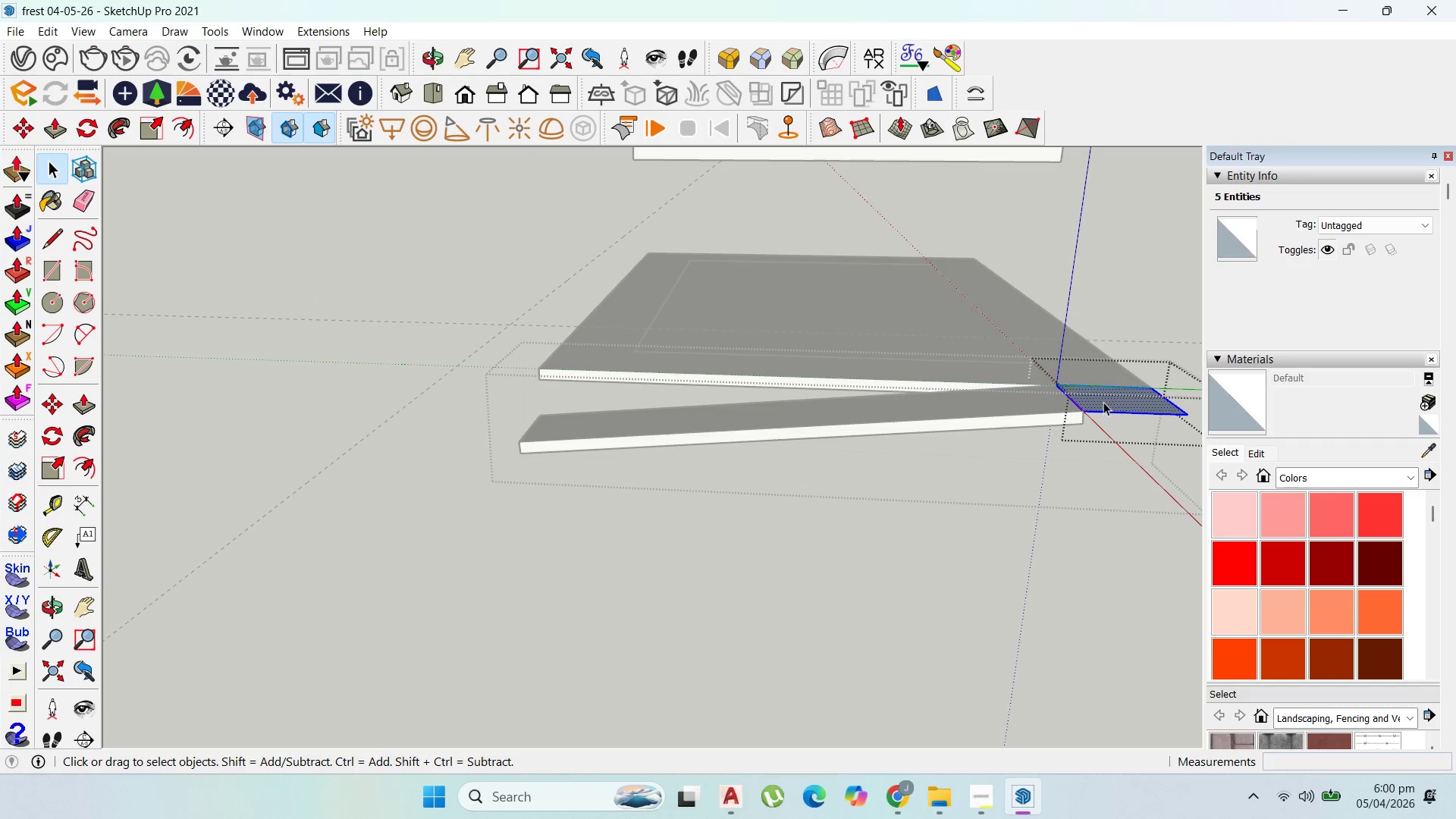 
key(P)
 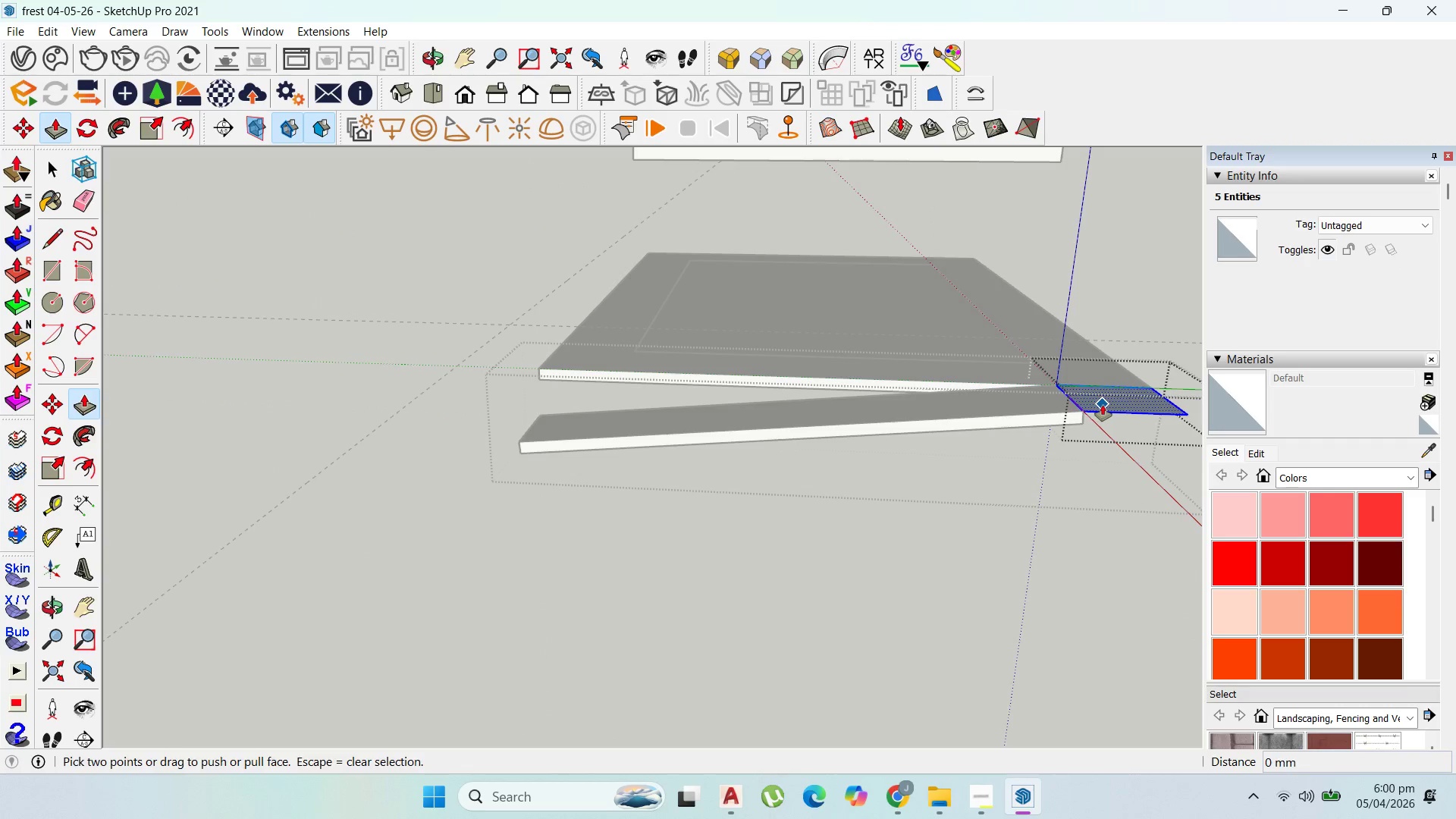 
left_click_drag(start_coordinate=[1103, 405], to_coordinate=[1076, 420])
 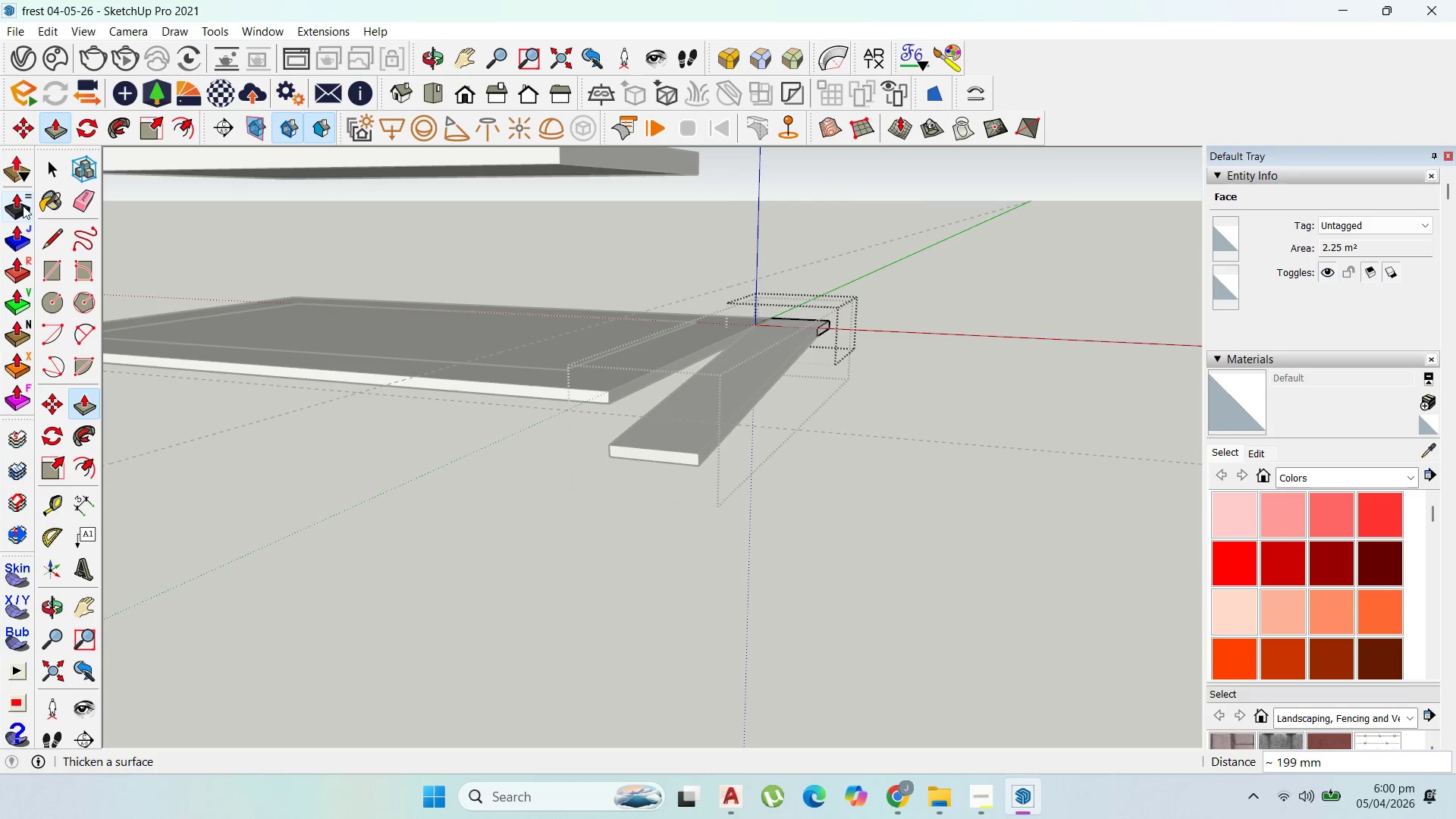 
left_click([52, 172])
 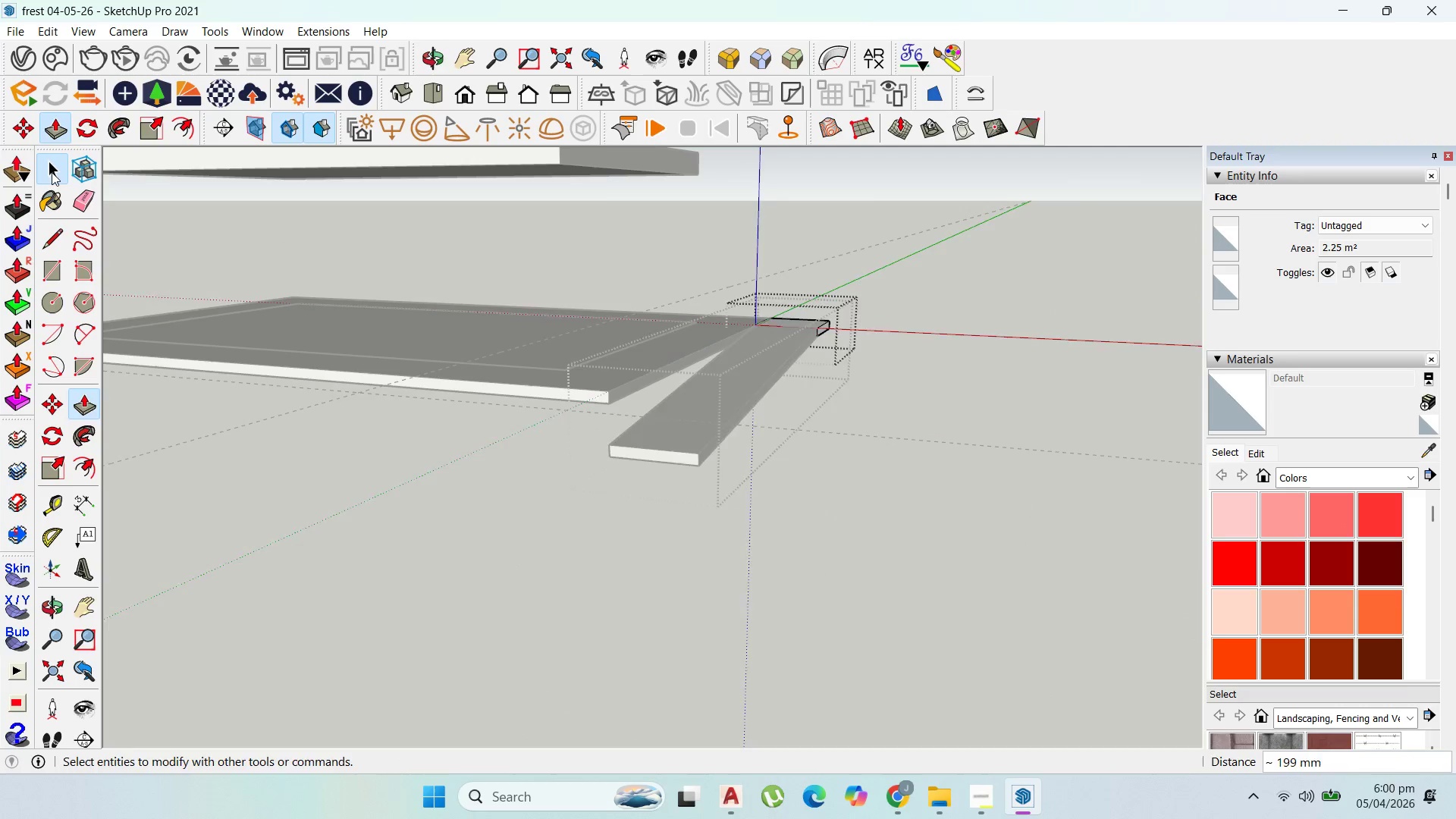 
key(Escape)
 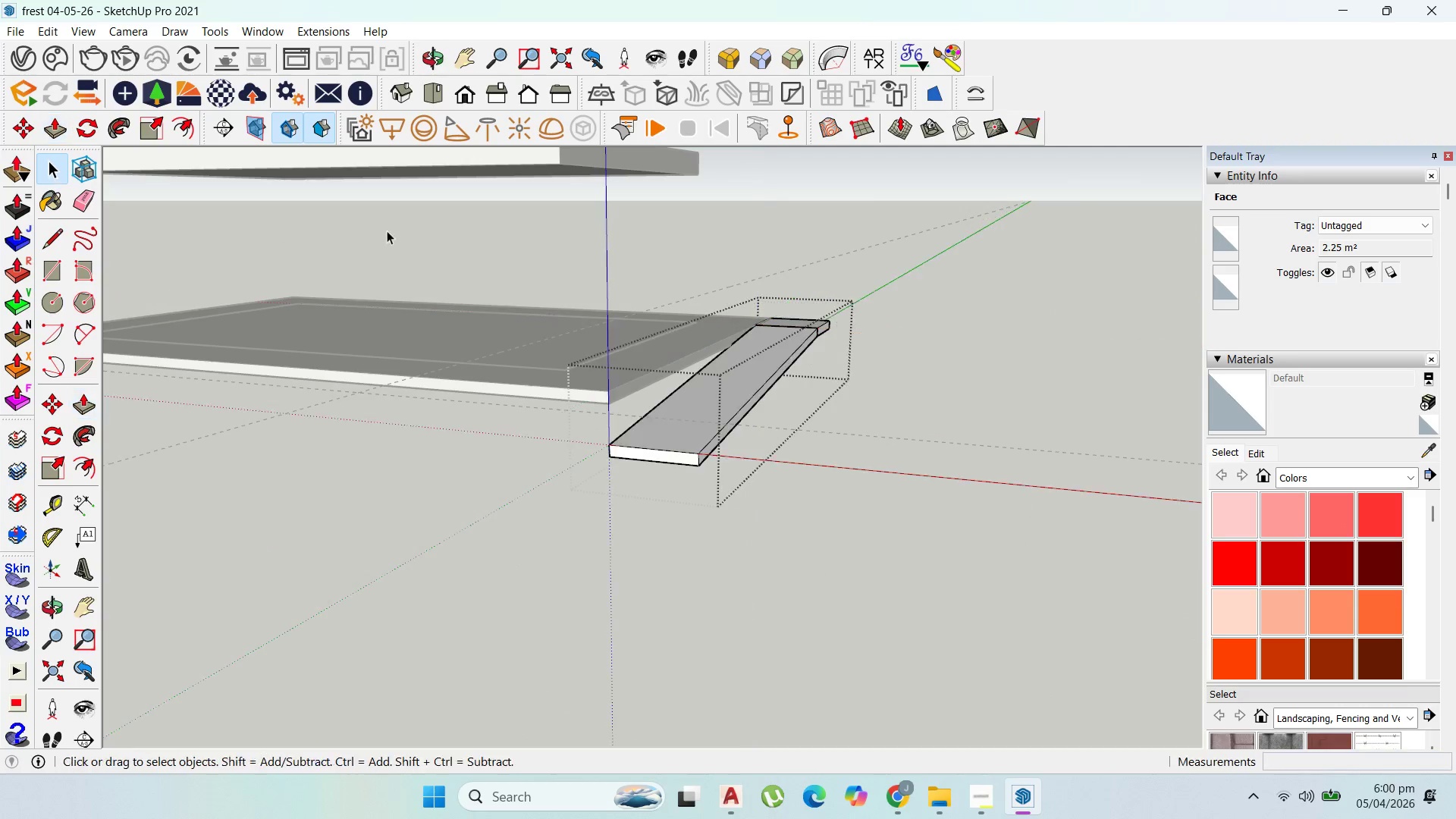 
key(Escape)
 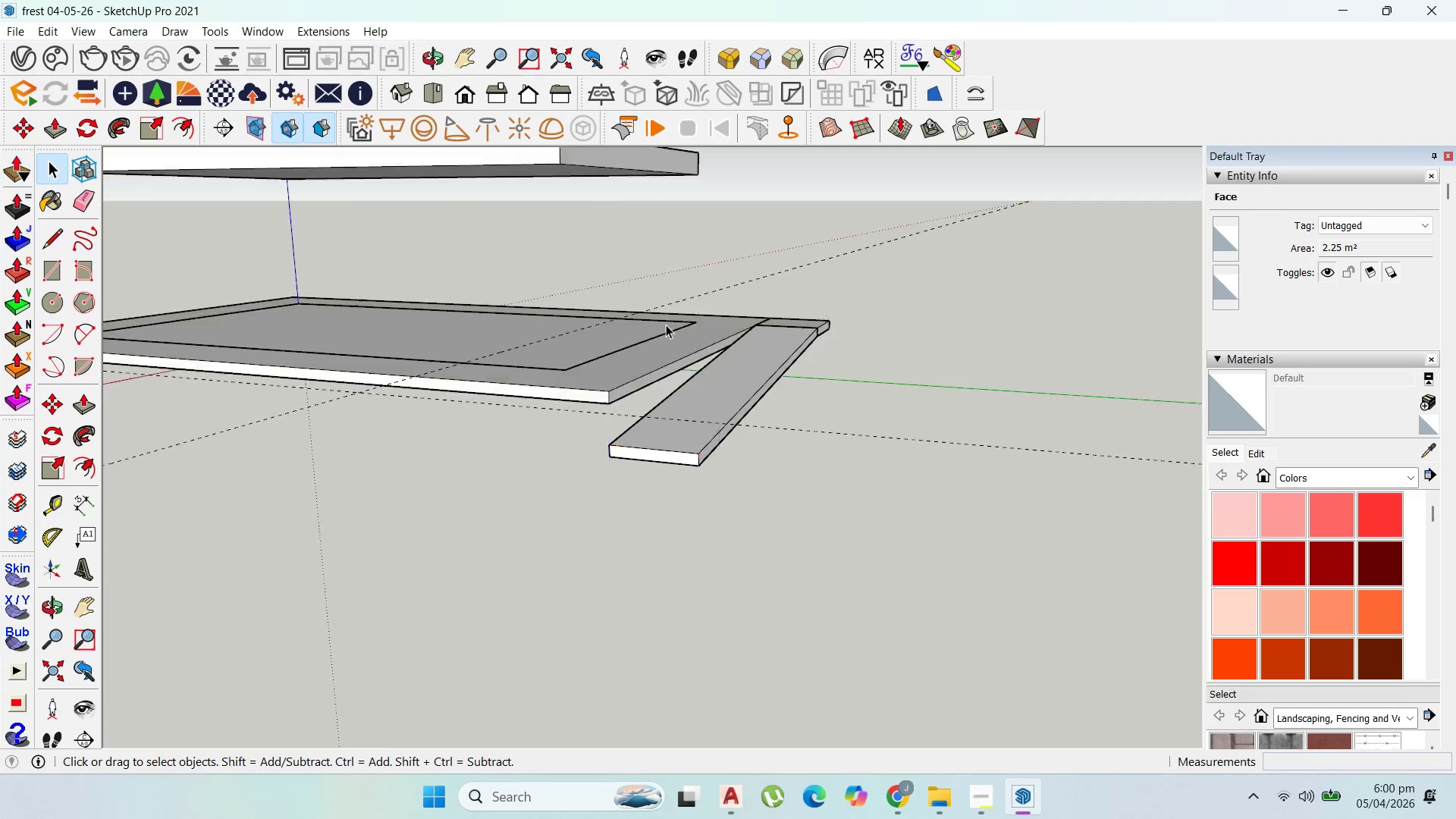 
scroll: coordinate [777, 446], scroll_direction: down, amount: 5.0
 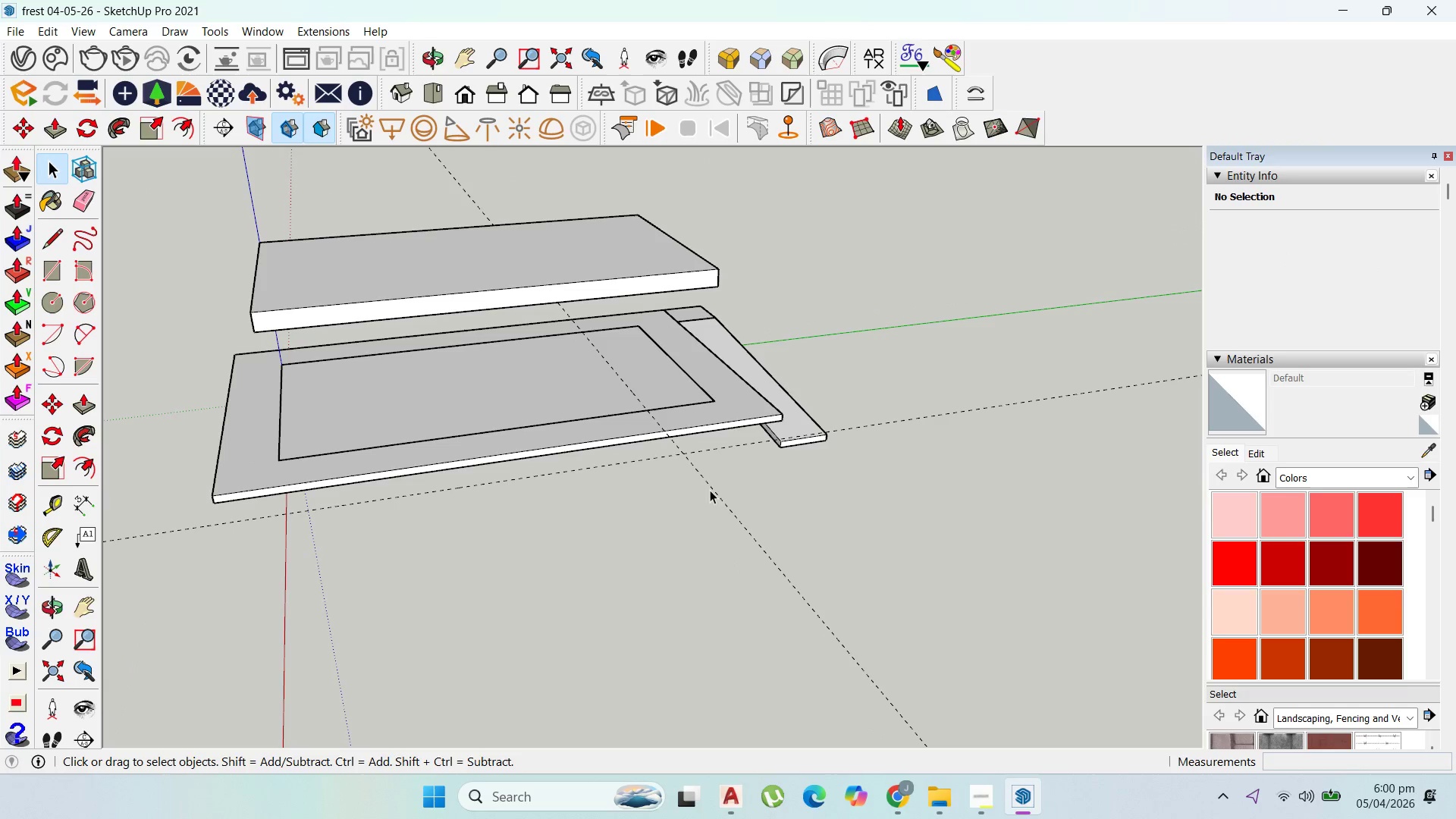 
double_click([714, 490])
 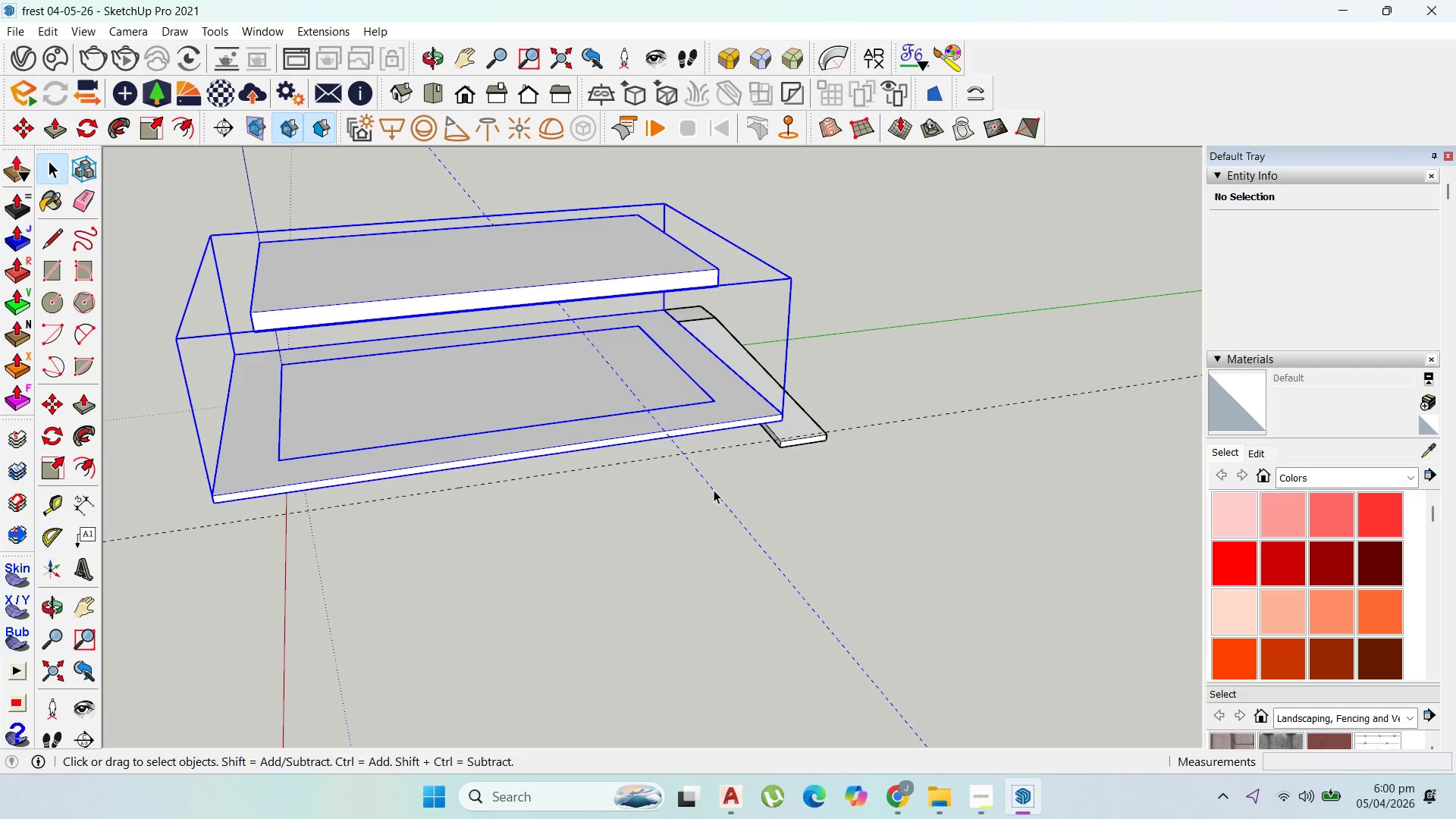 
triple_click([714, 490])
 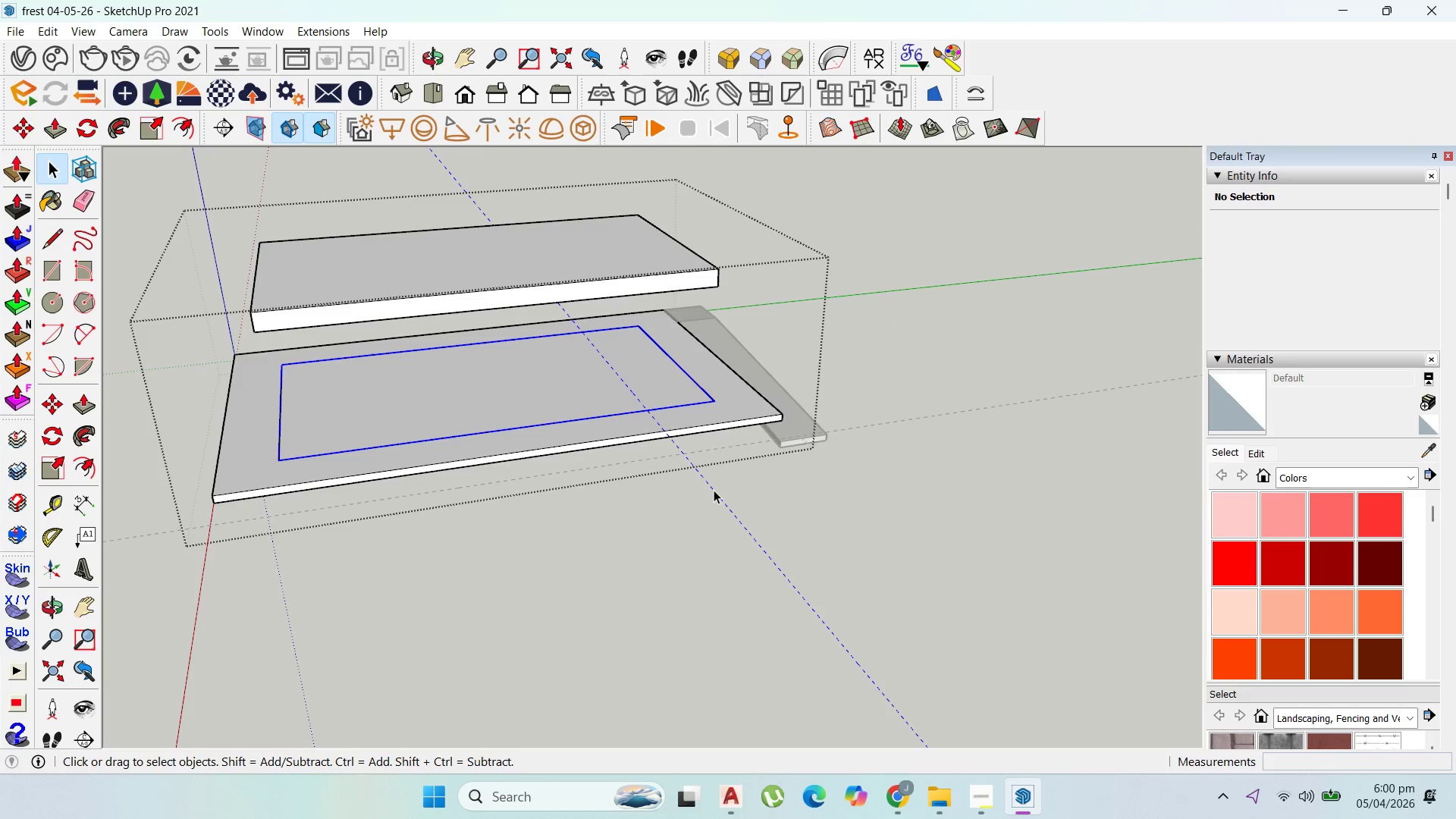 
triple_click([714, 490])
 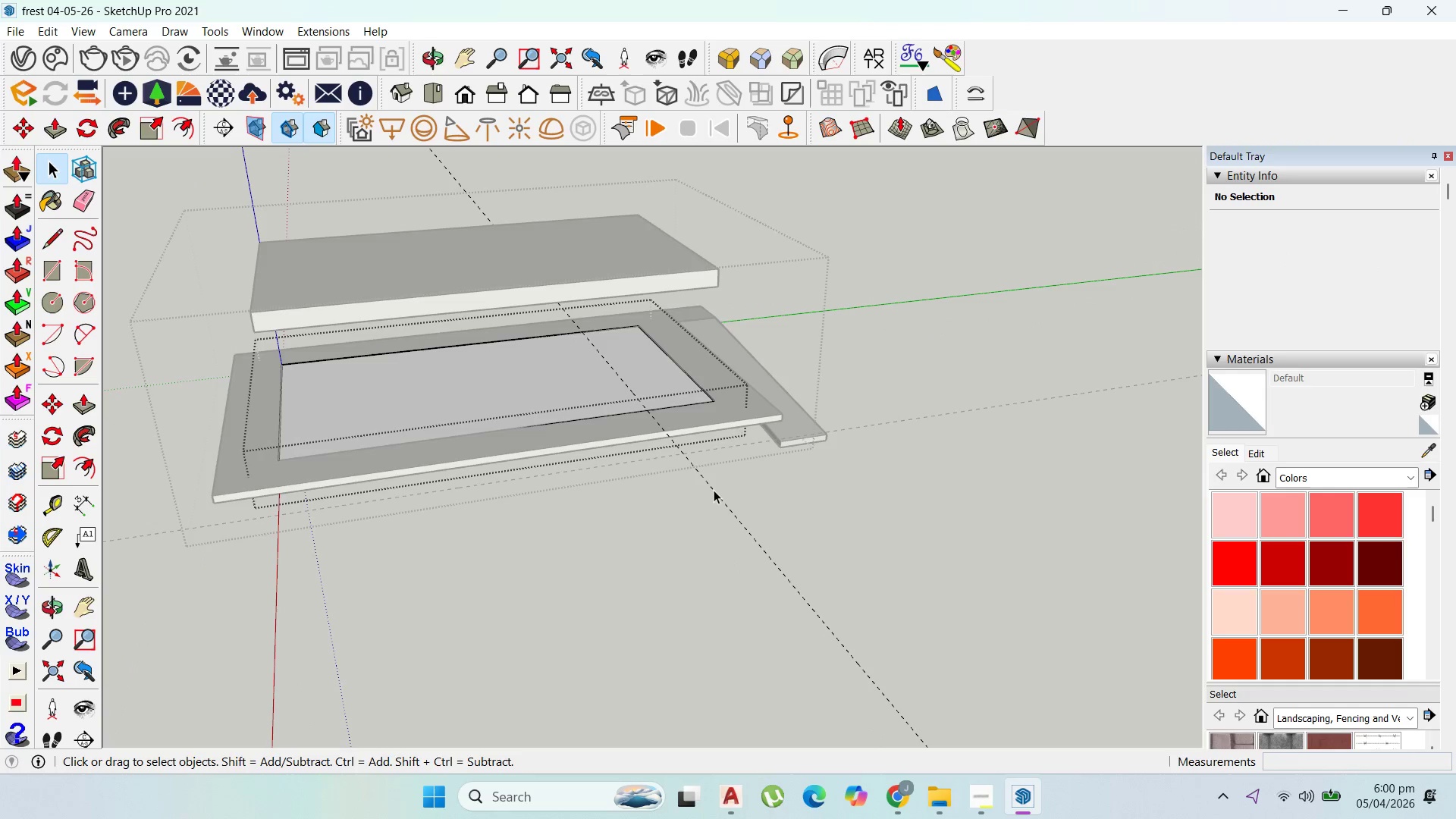 
triple_click([714, 490])
 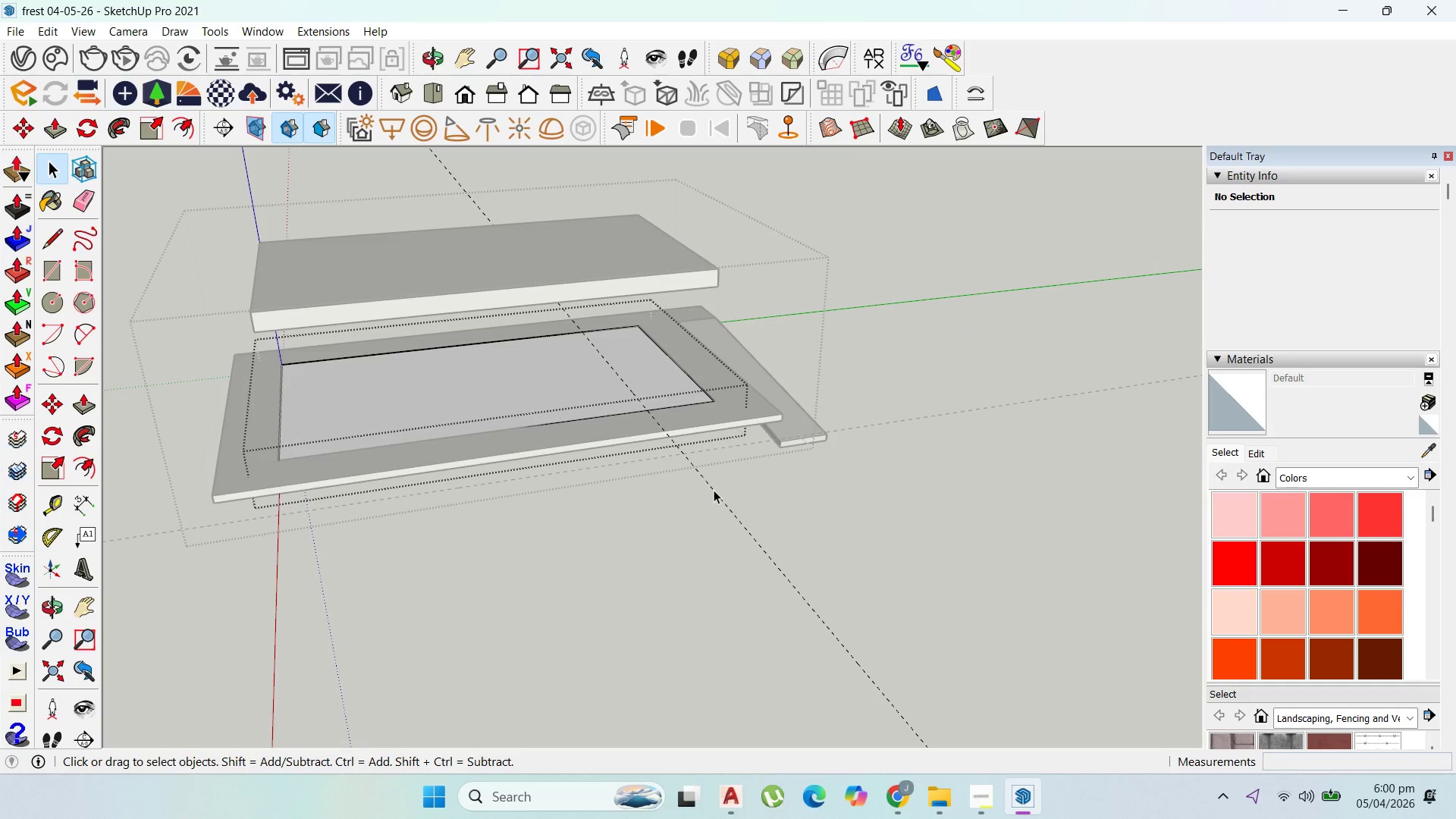 
triple_click([714, 490])
 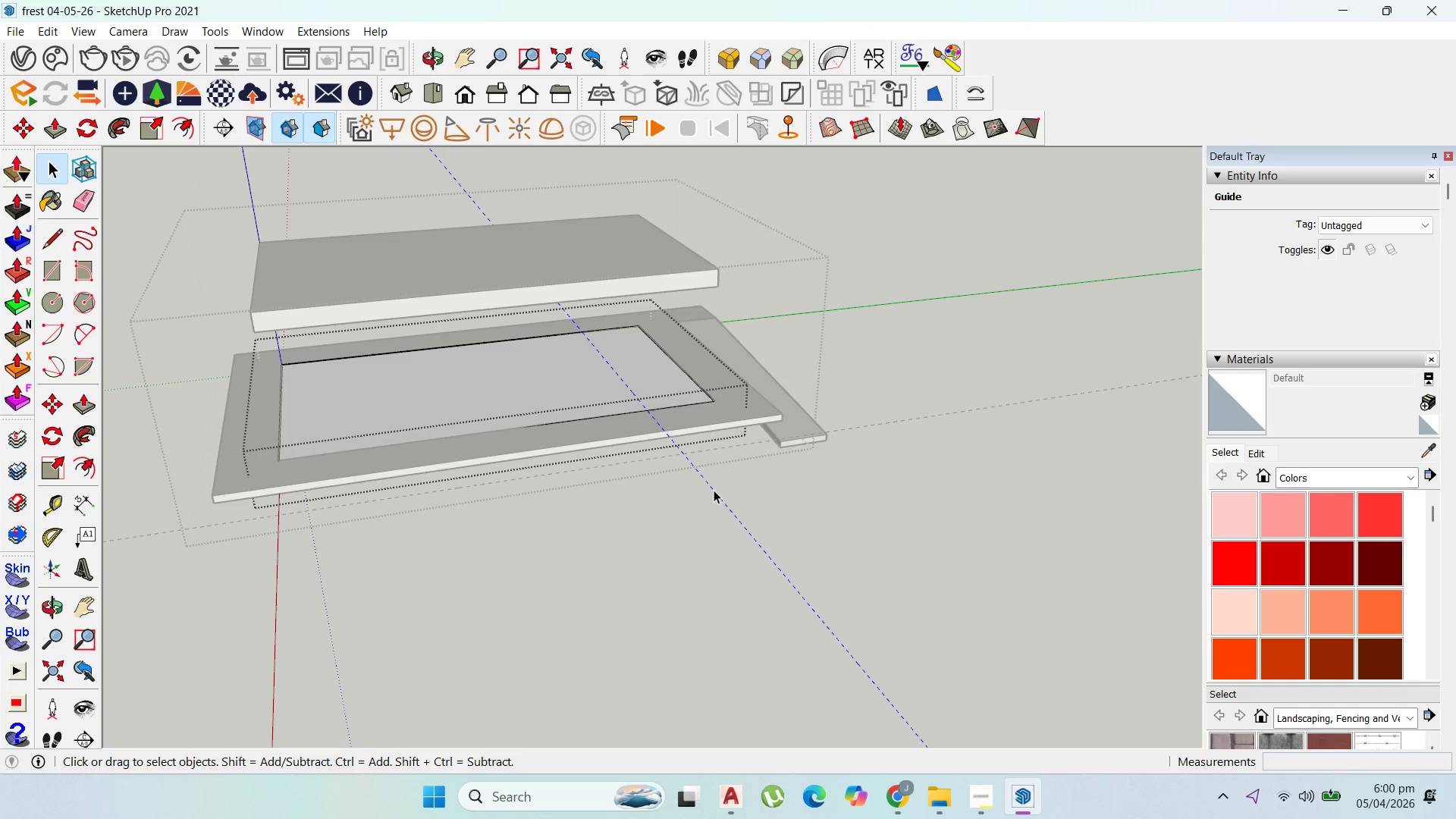 
key(Delete)
 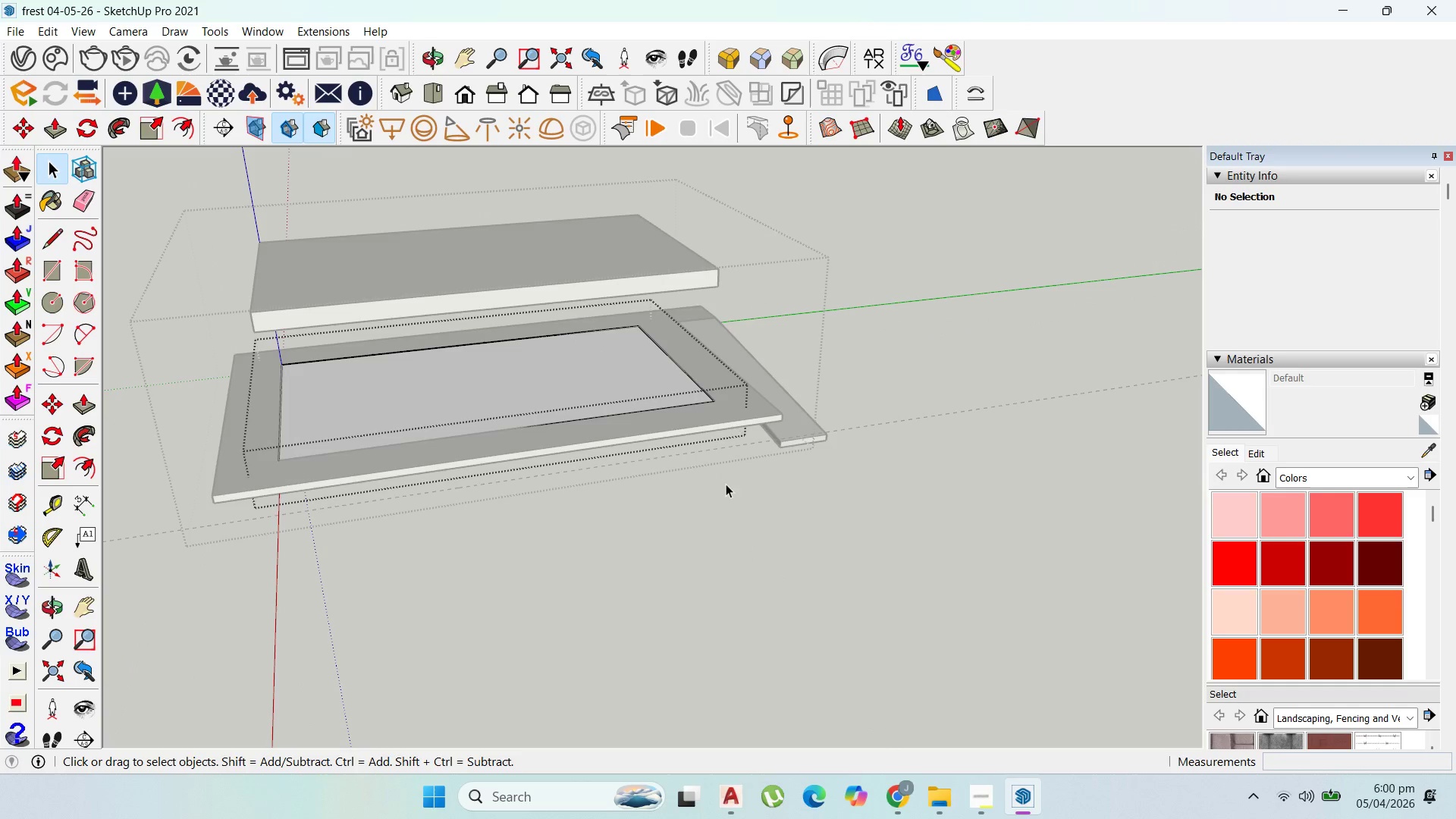 
key(Escape)
 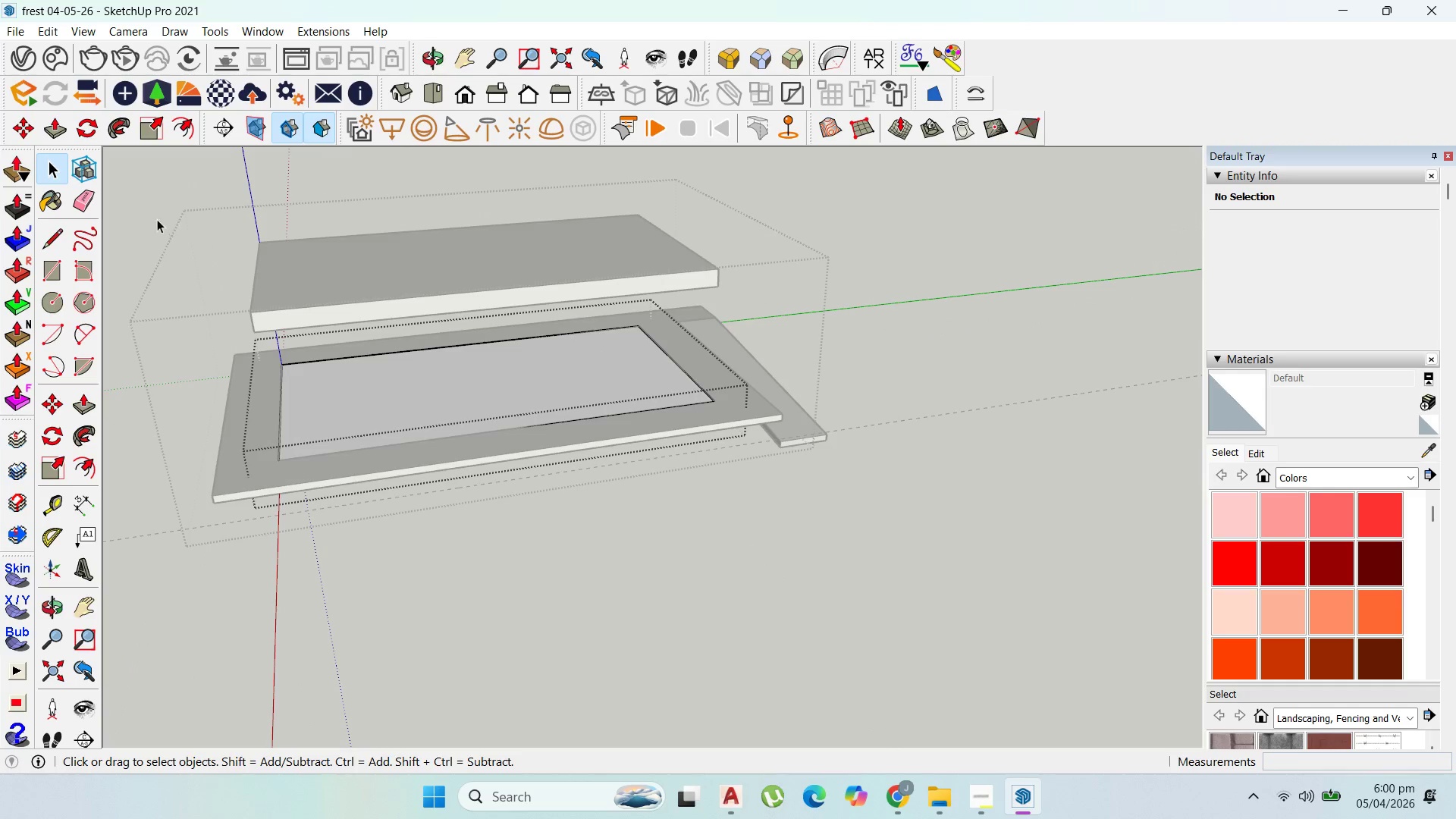 
key(Escape)
 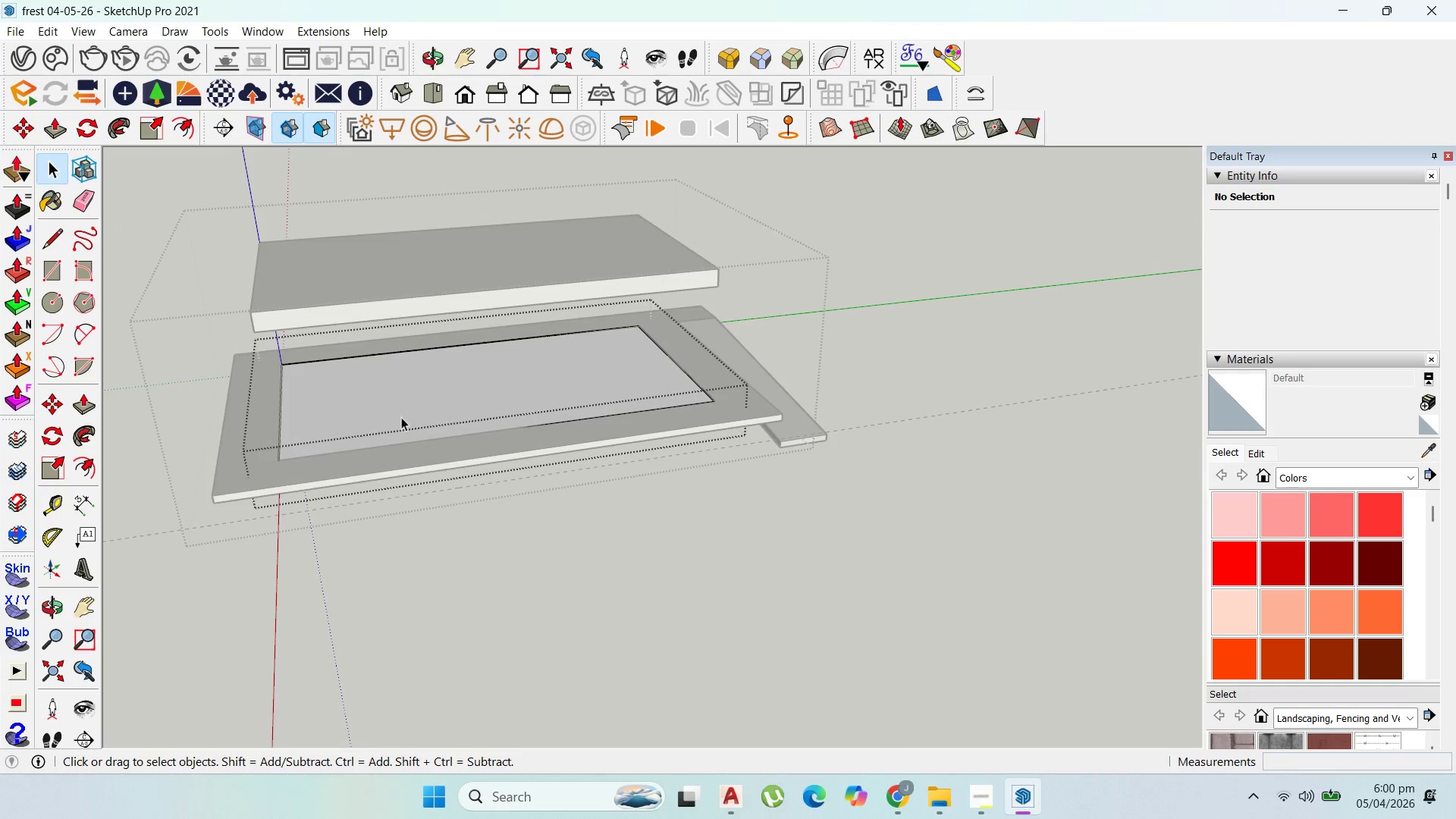 
triple_click([453, 469])
 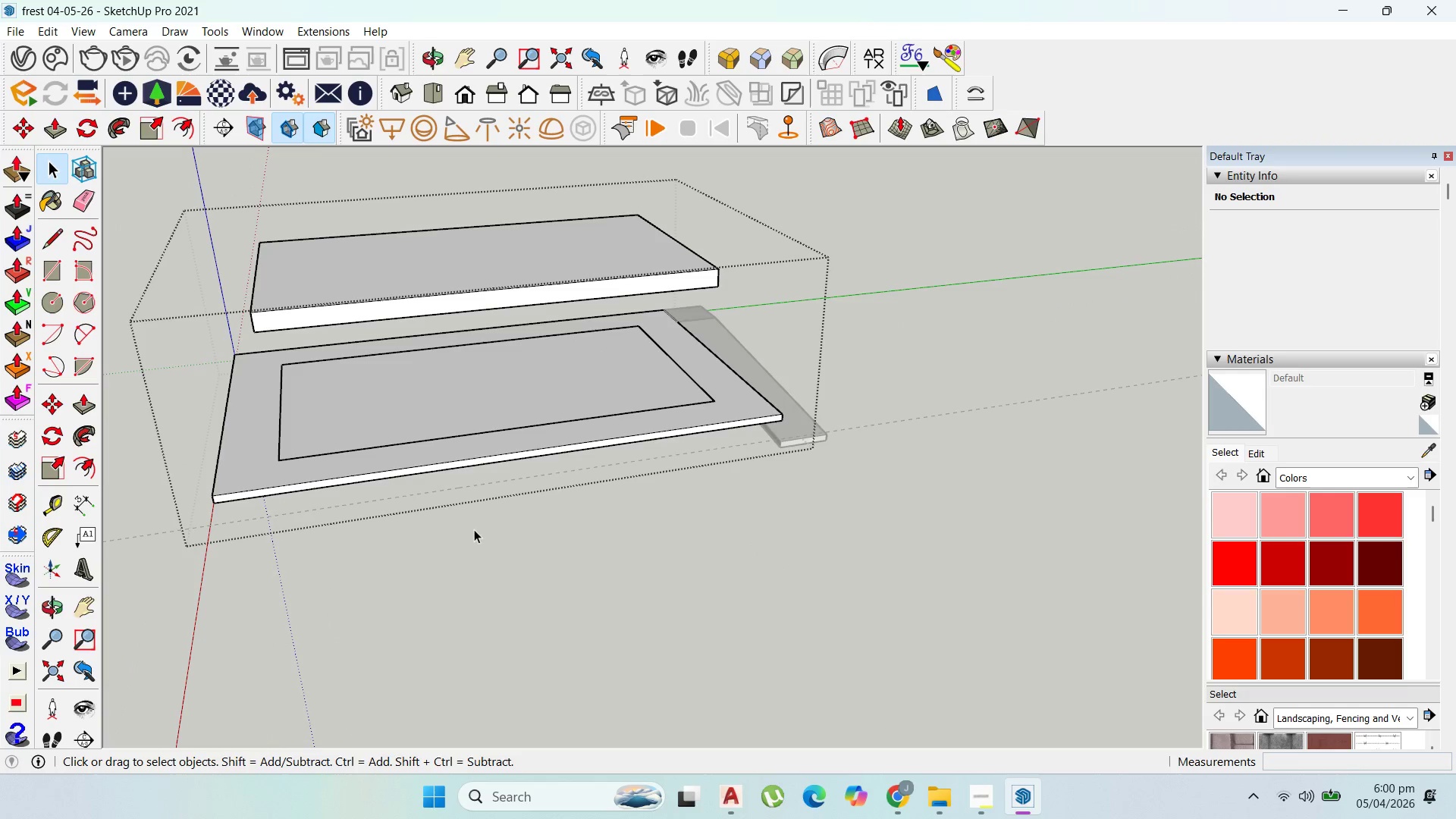 
triple_click([474, 533])
 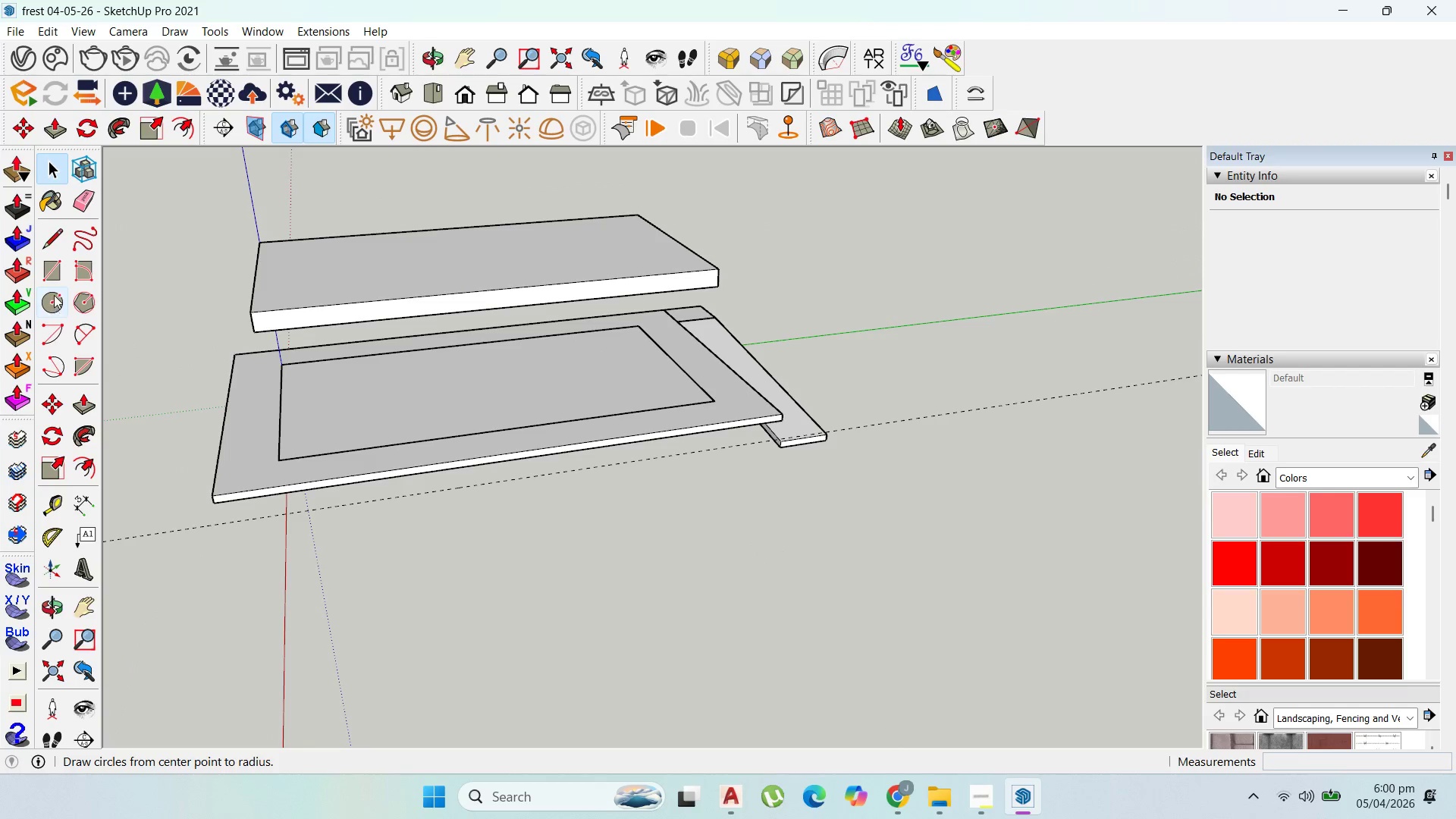 
left_click([50, 268])
 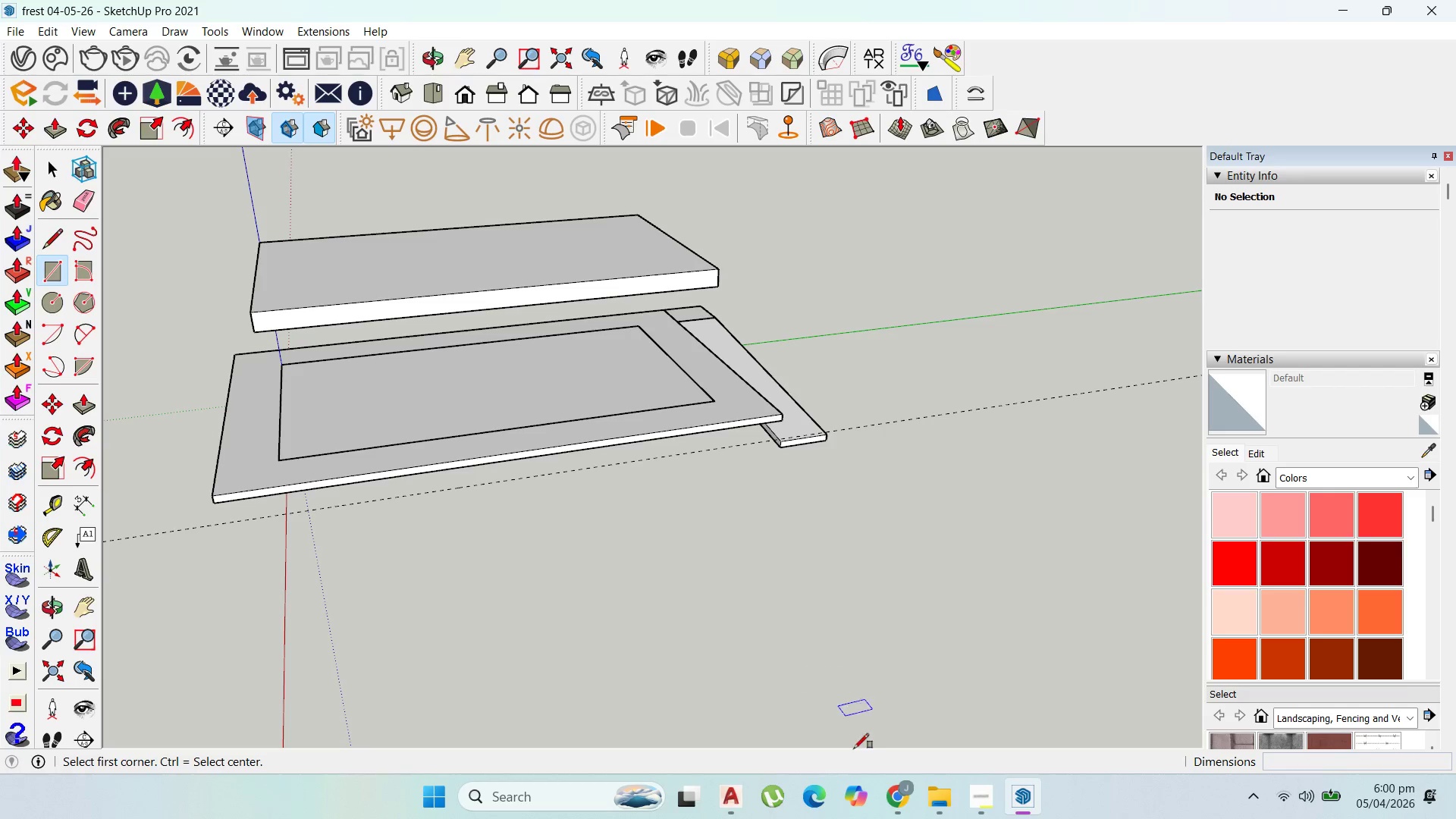 
left_click([968, 808])